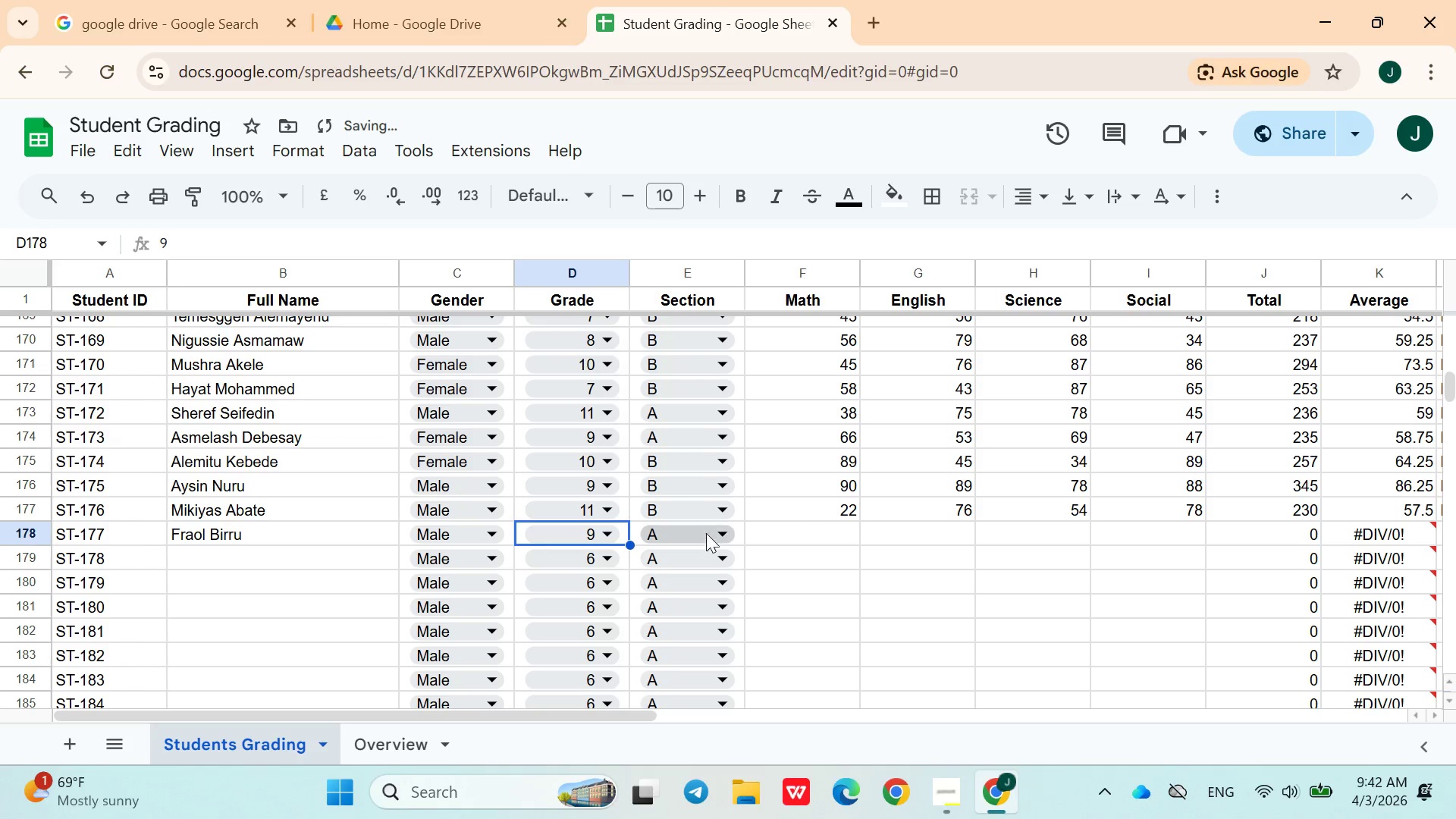 
left_click([706, 530])
 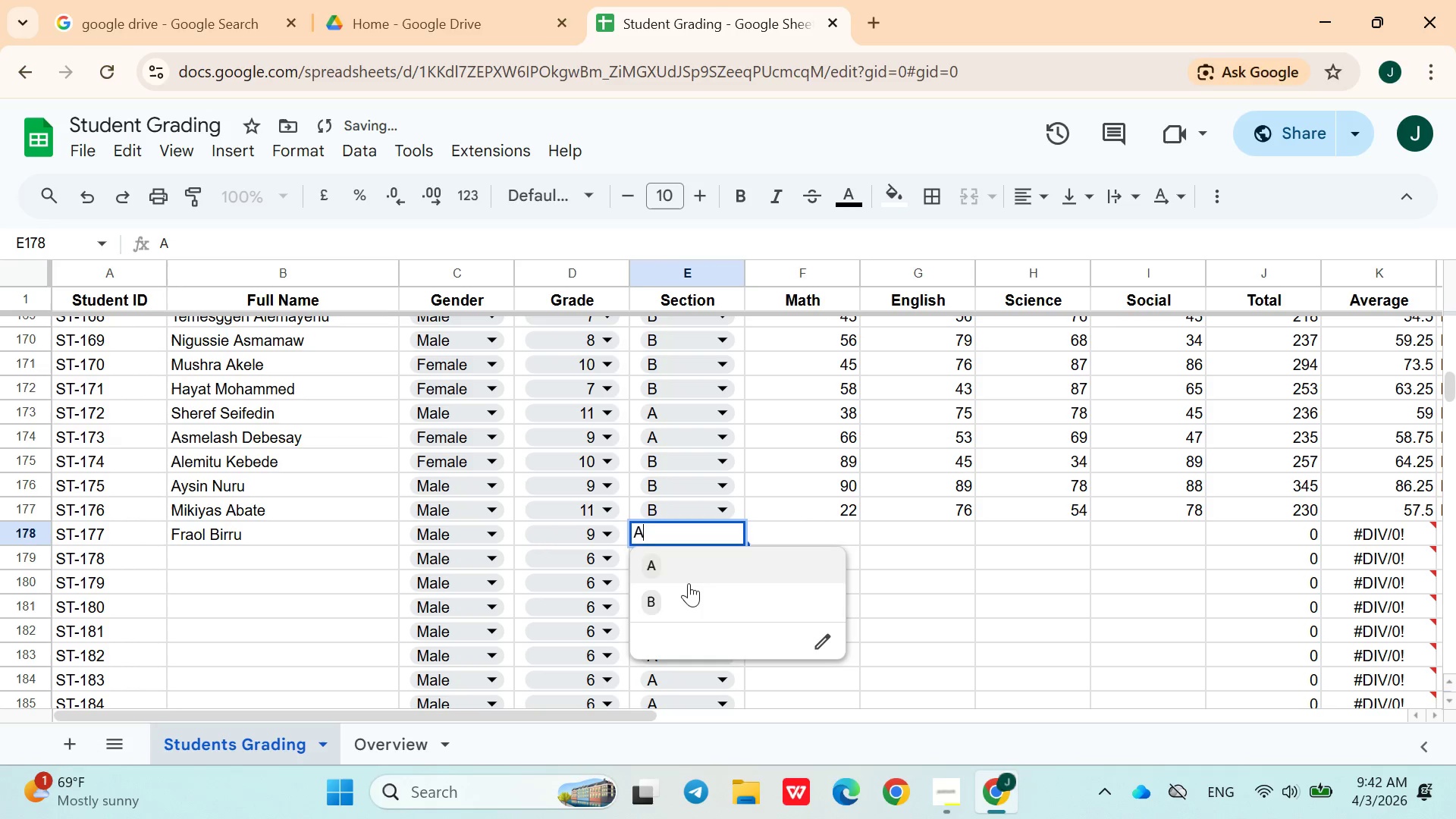 
left_click([689, 583])
 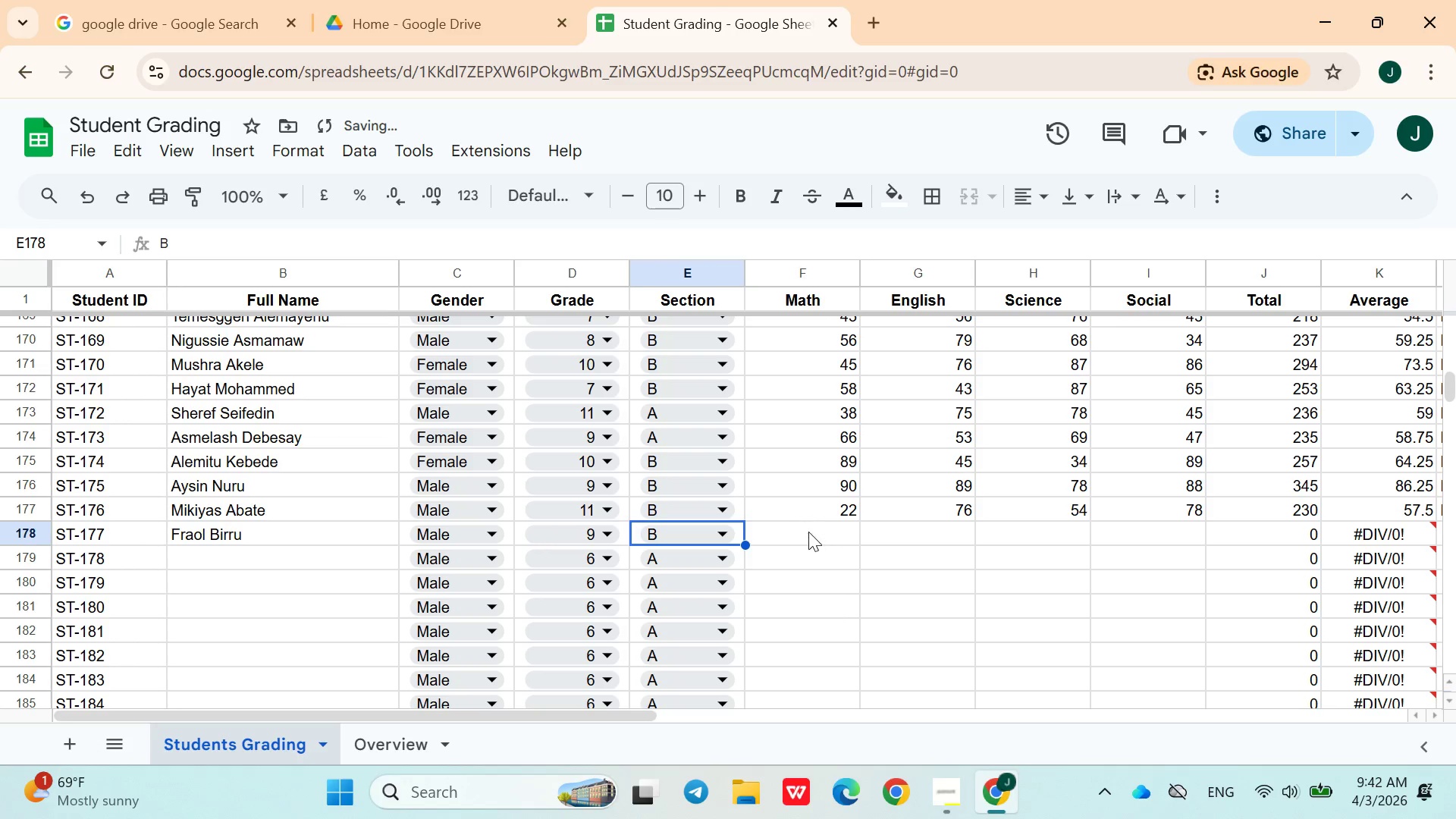 
left_click([808, 535])
 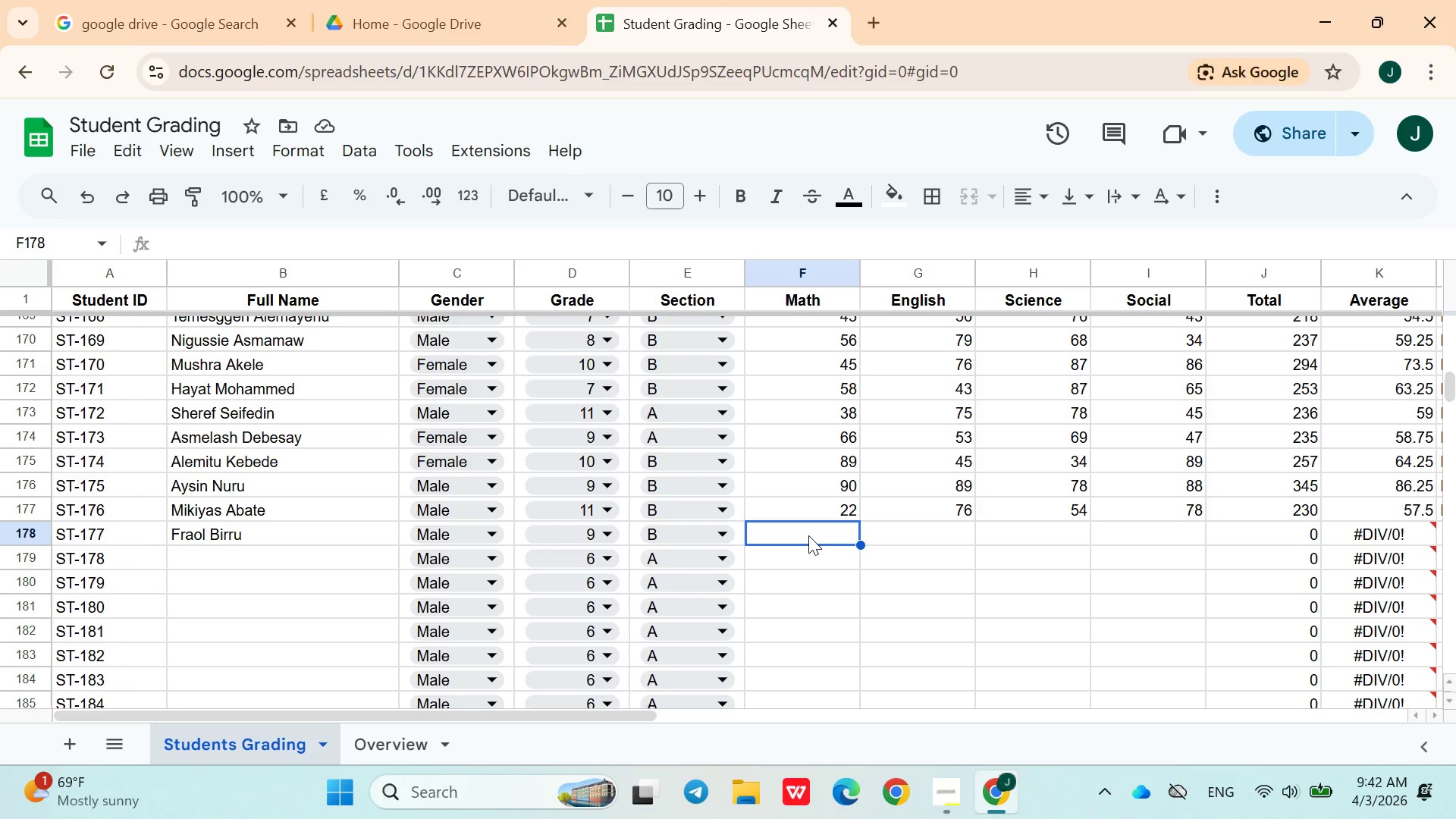 
wait(7.44)
 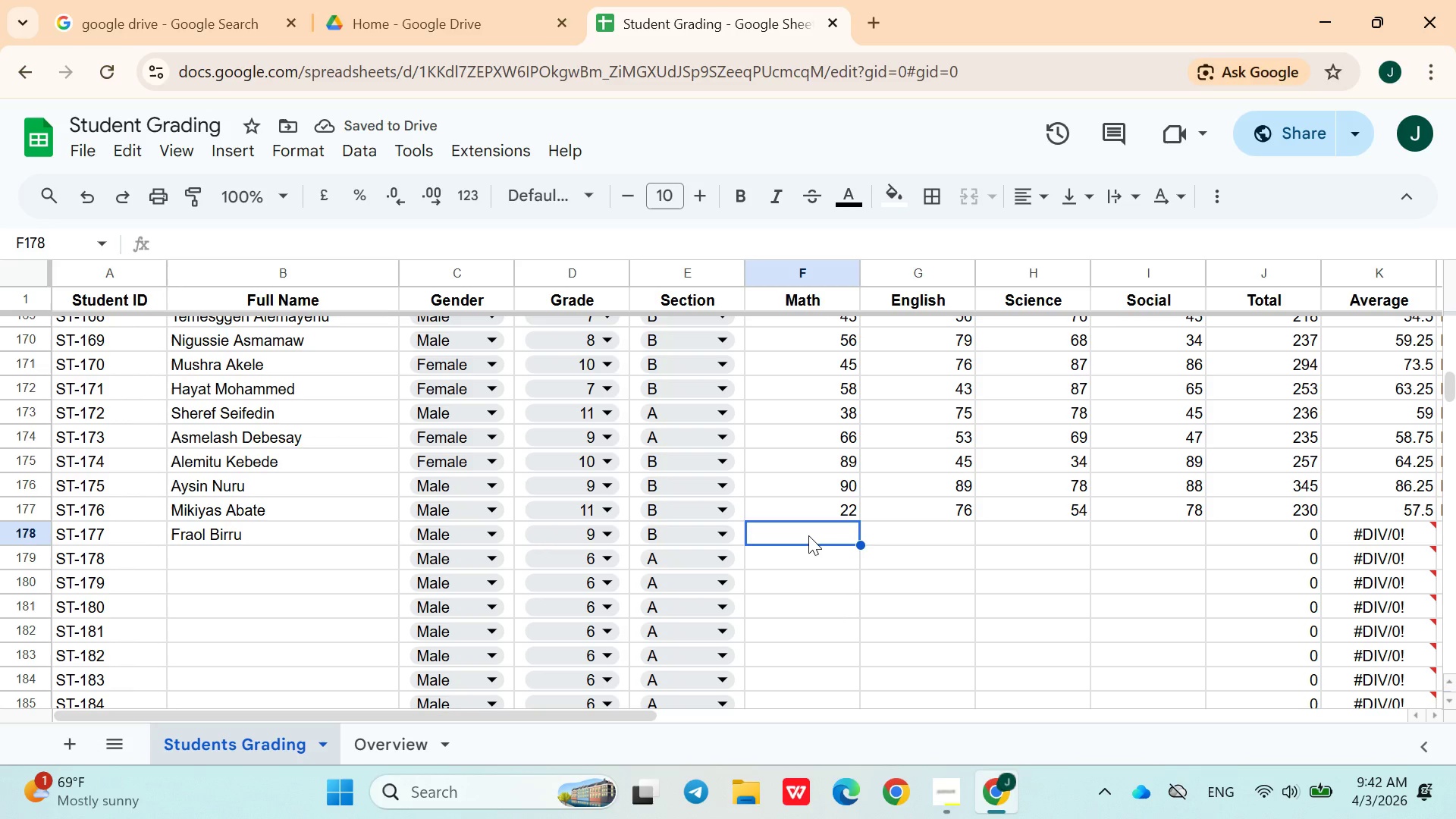 
type(67)
 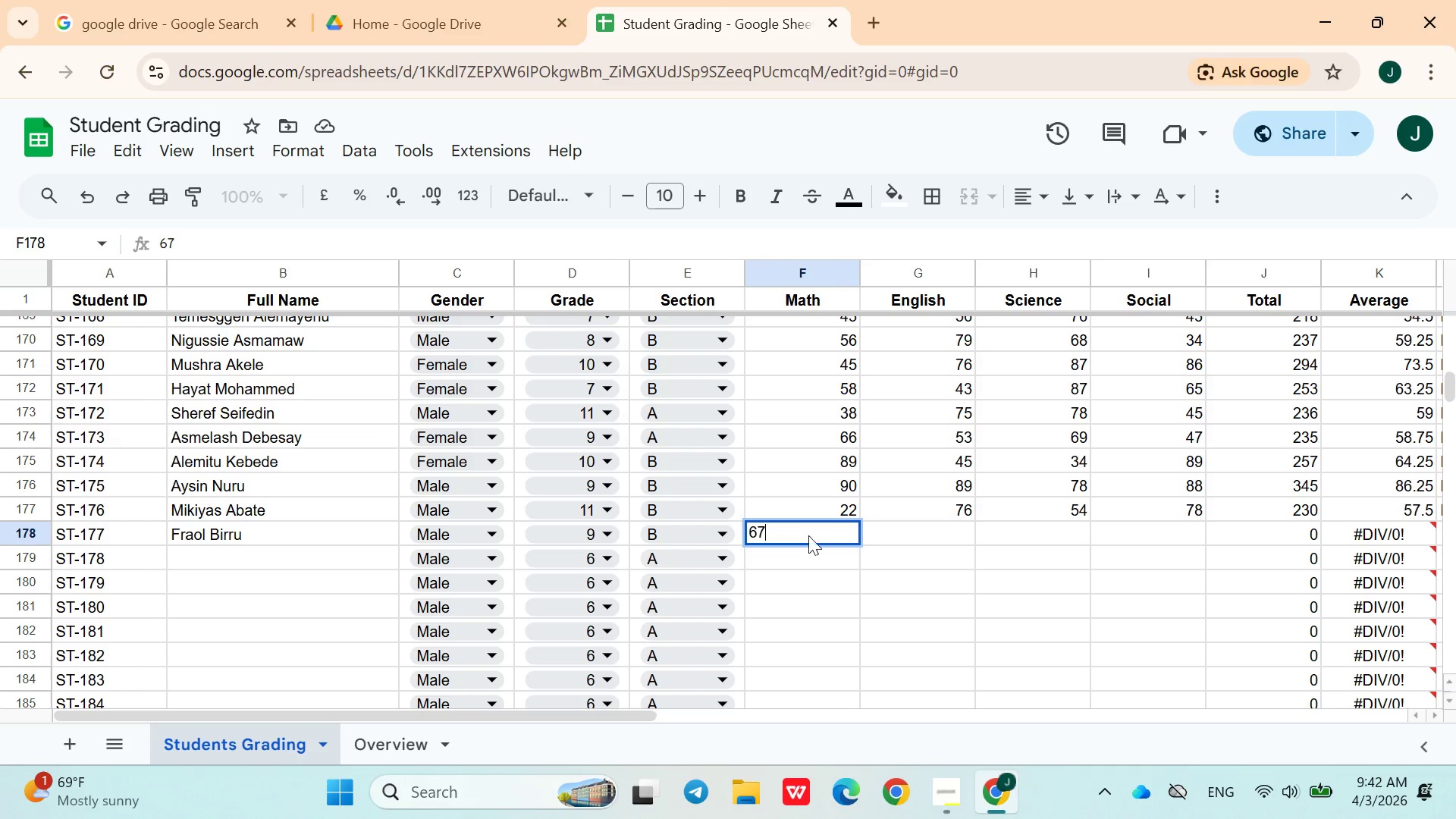 
key(ArrowRight)
 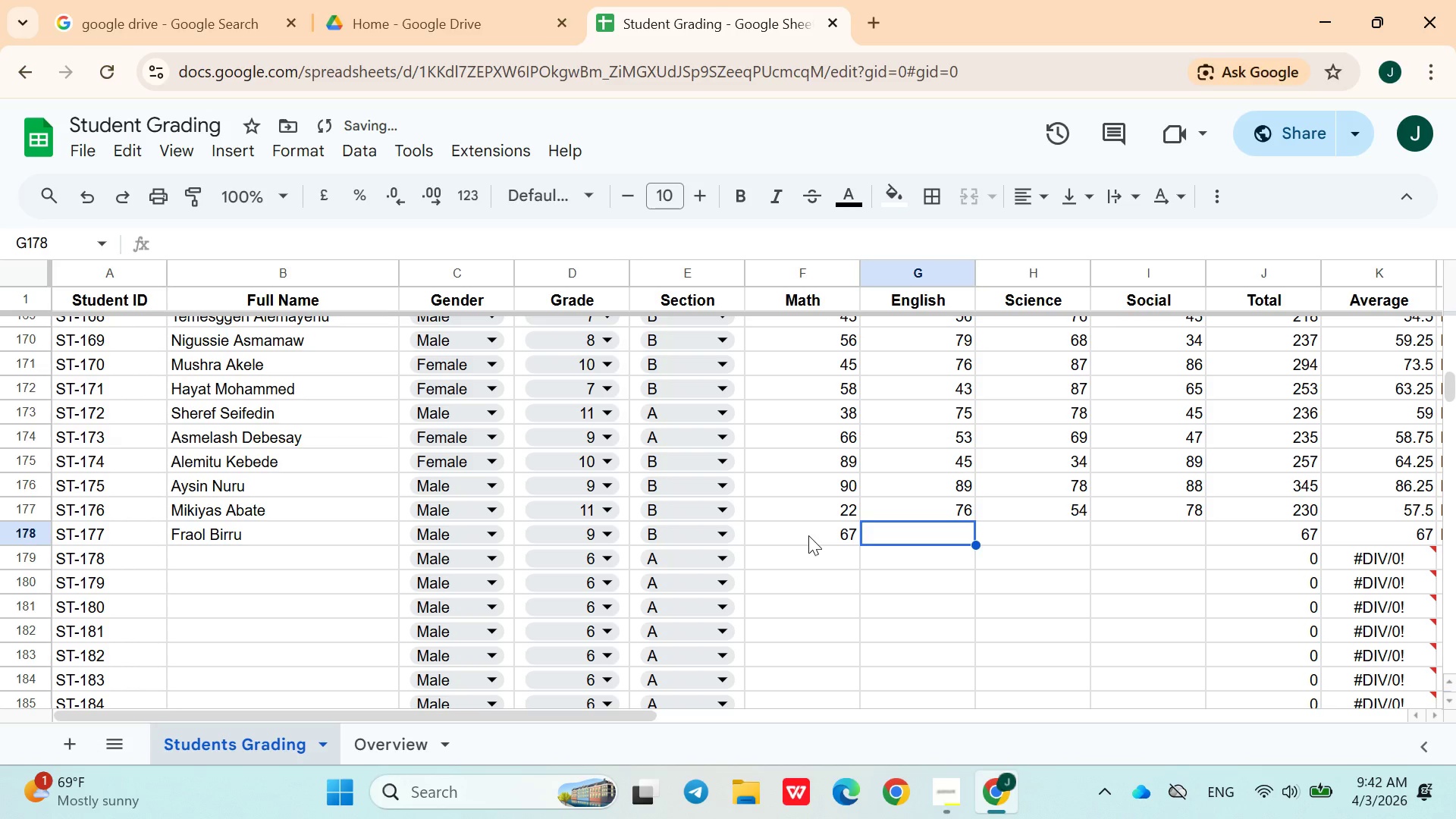 
type(78)
 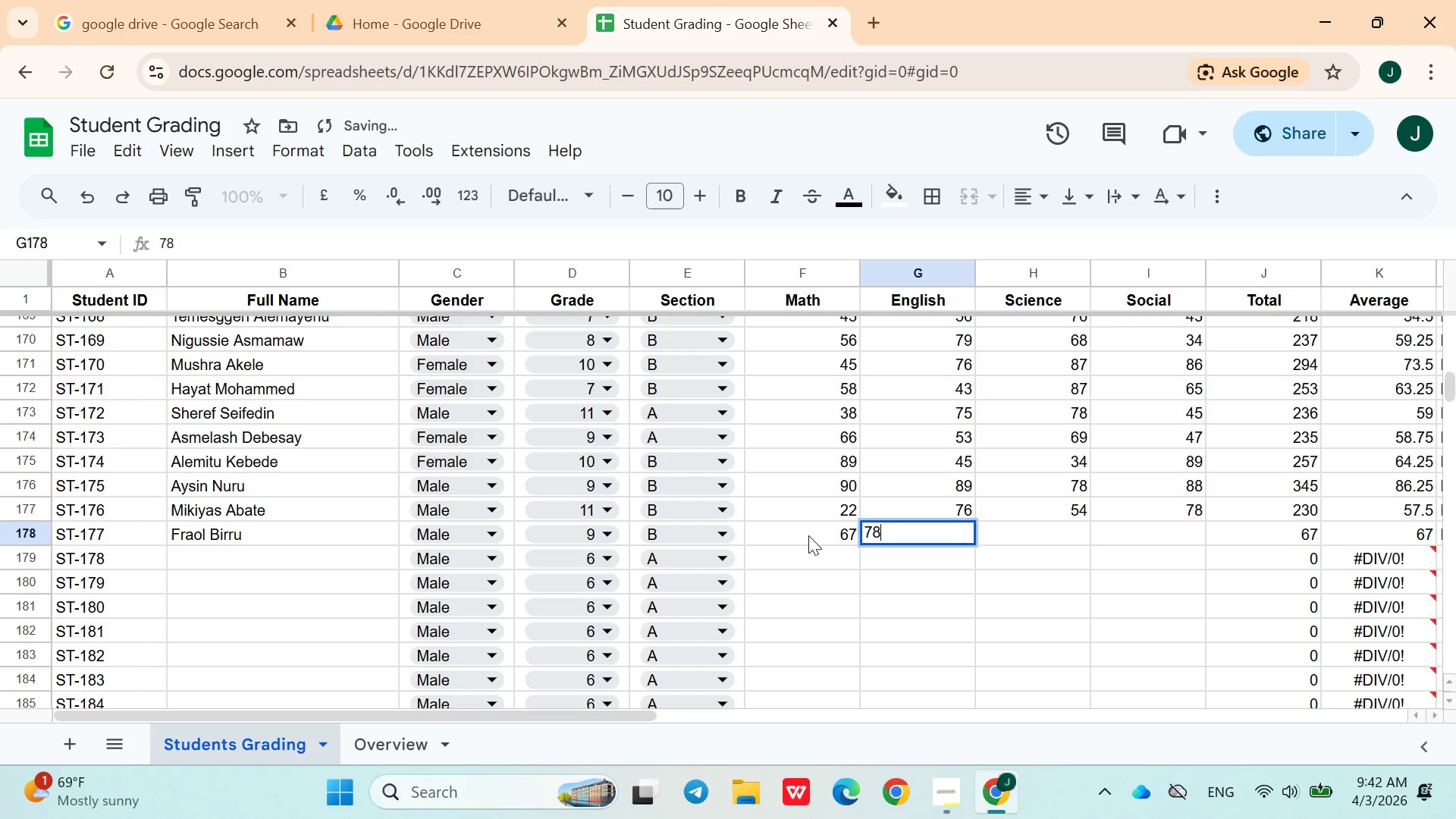 
key(ArrowRight)
 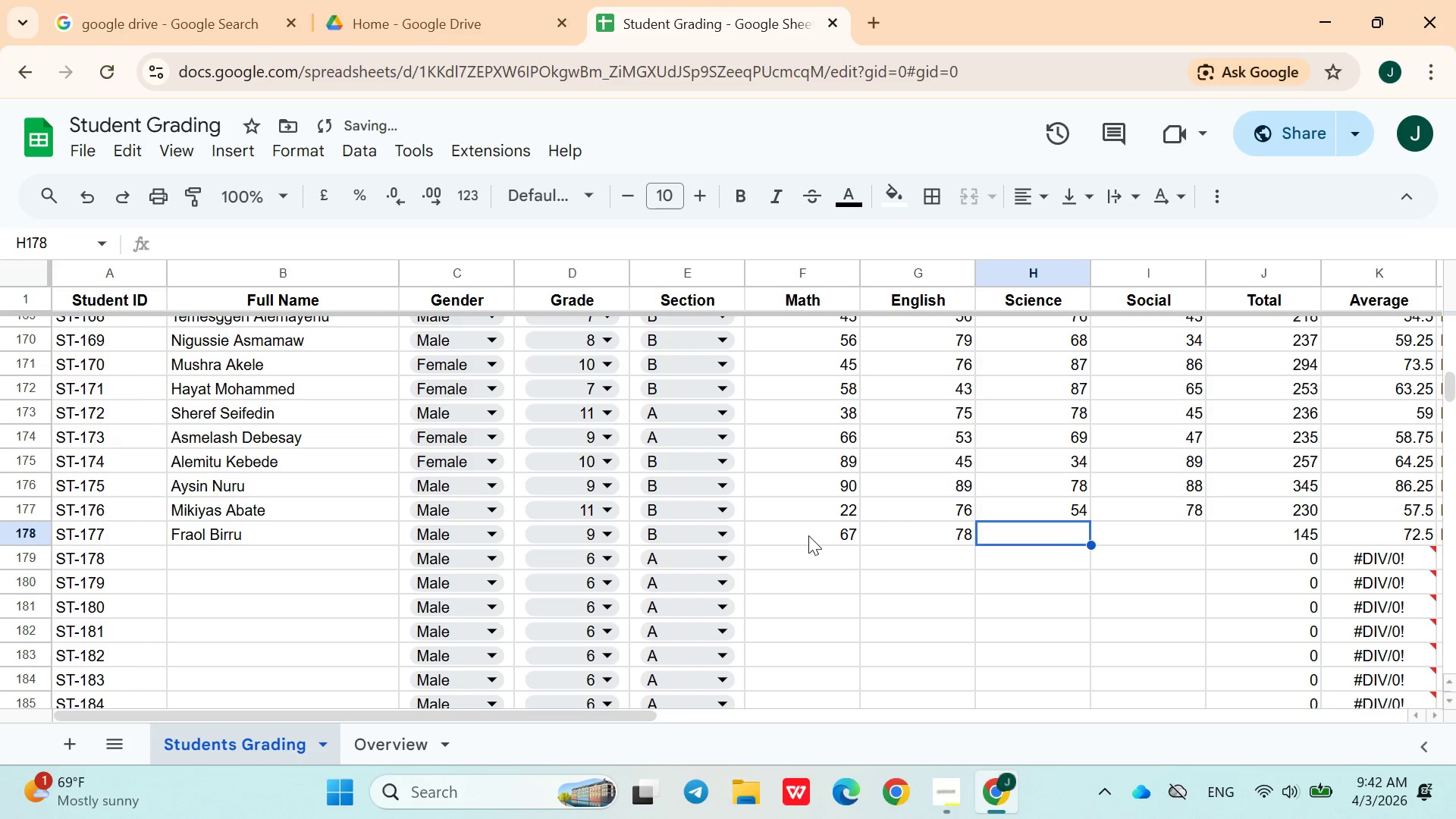 
type(90)
 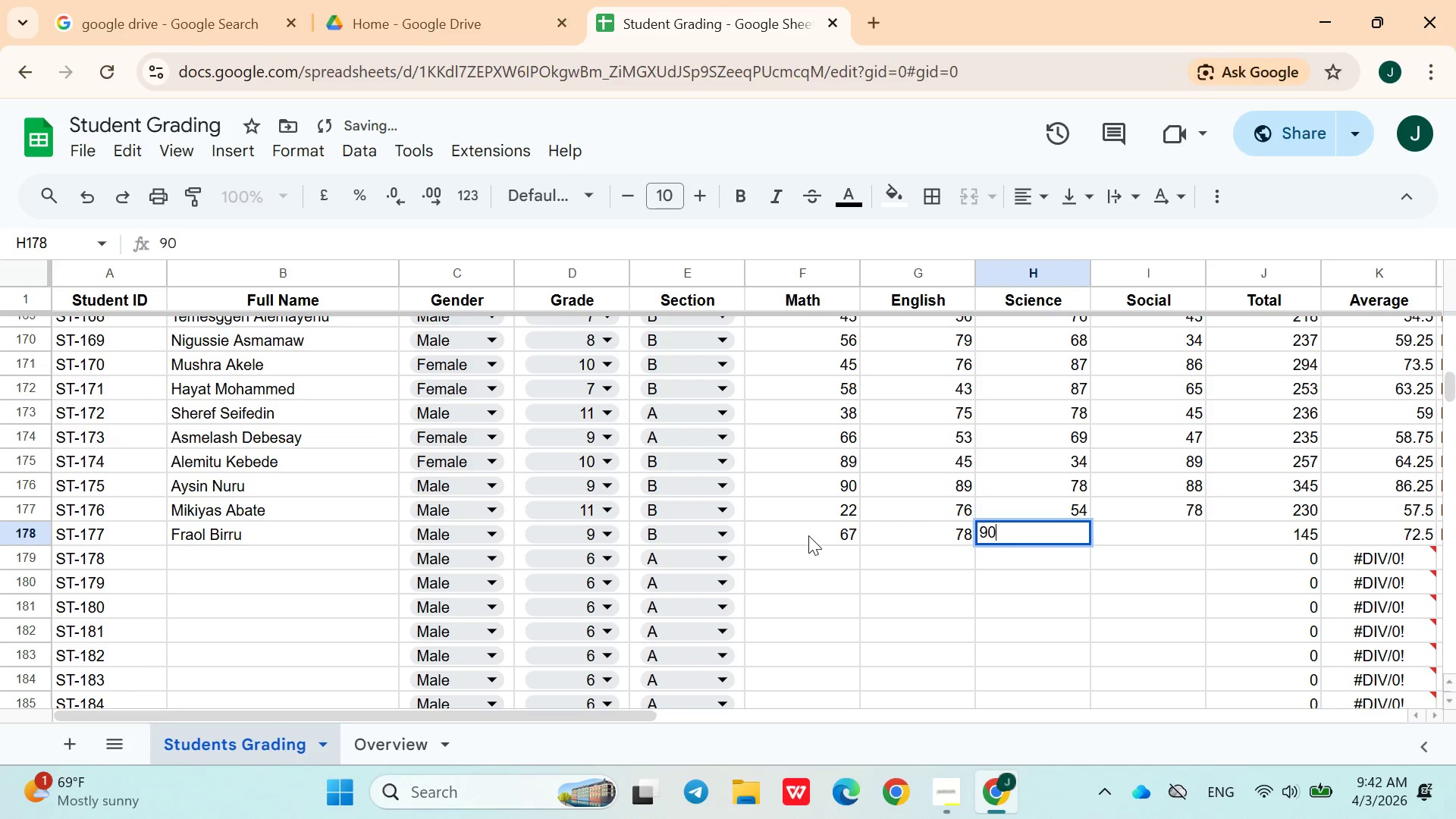 
key(ArrowRight)
 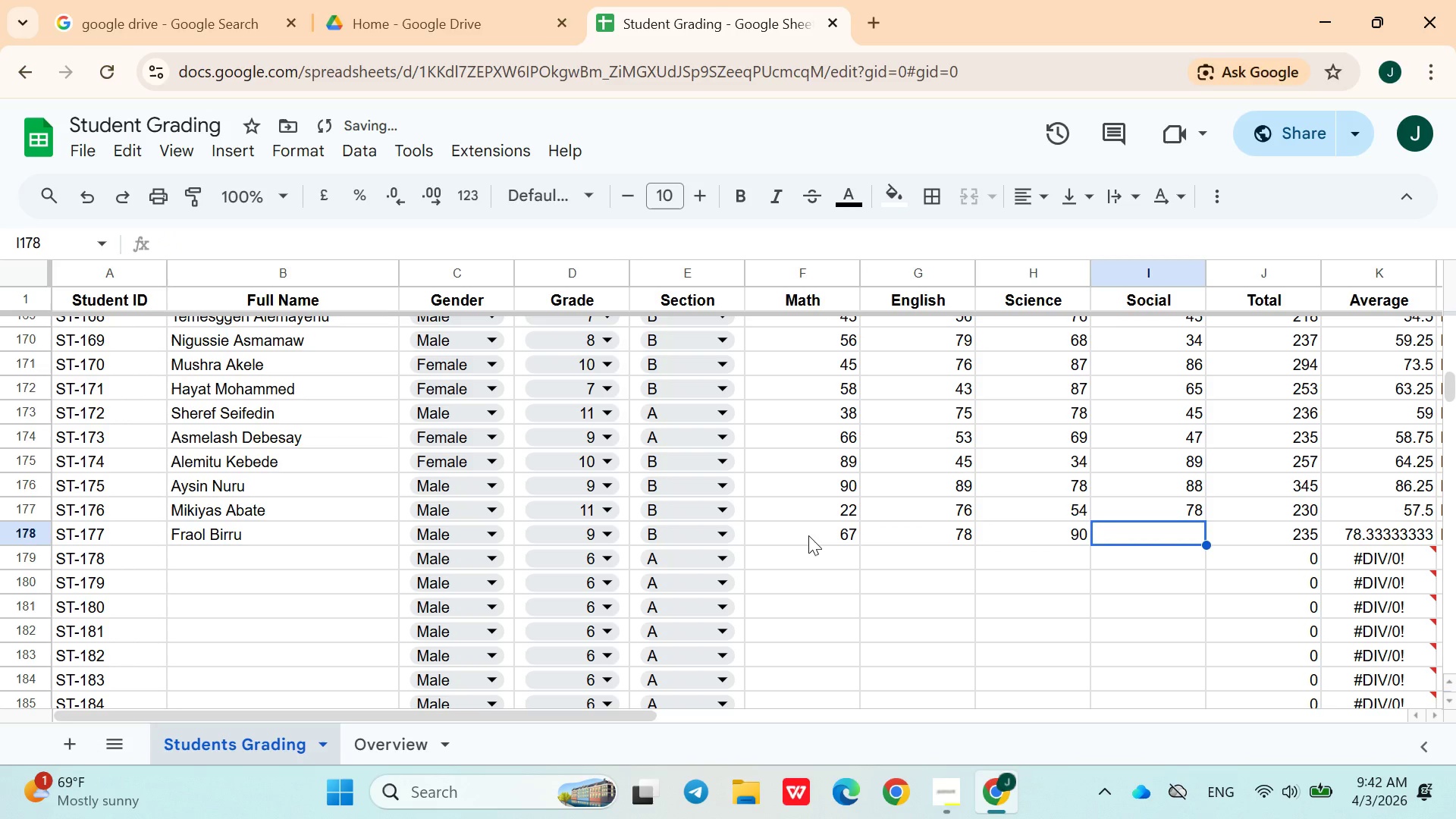 
type(85)
 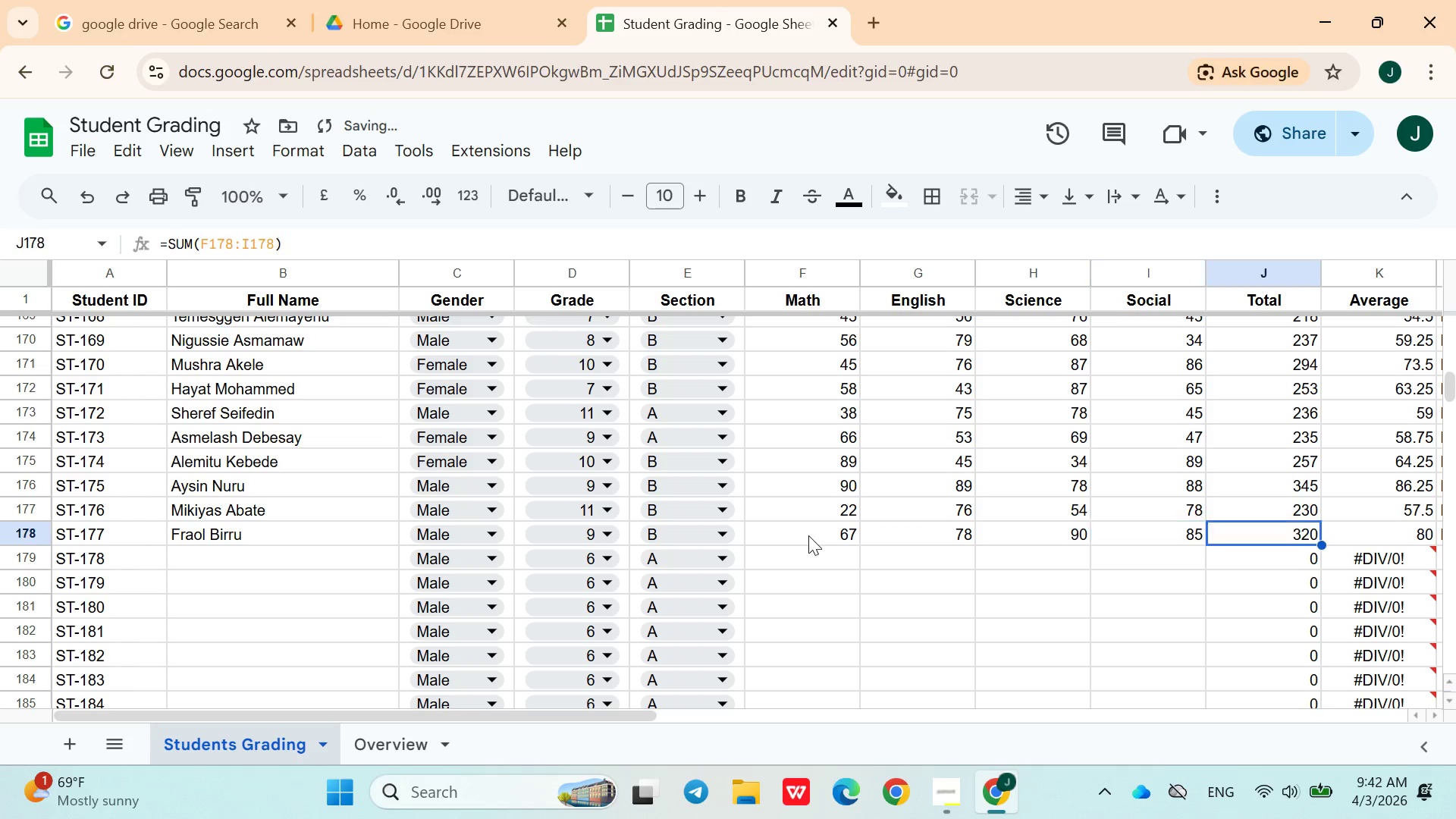 
key(ArrowRight)
 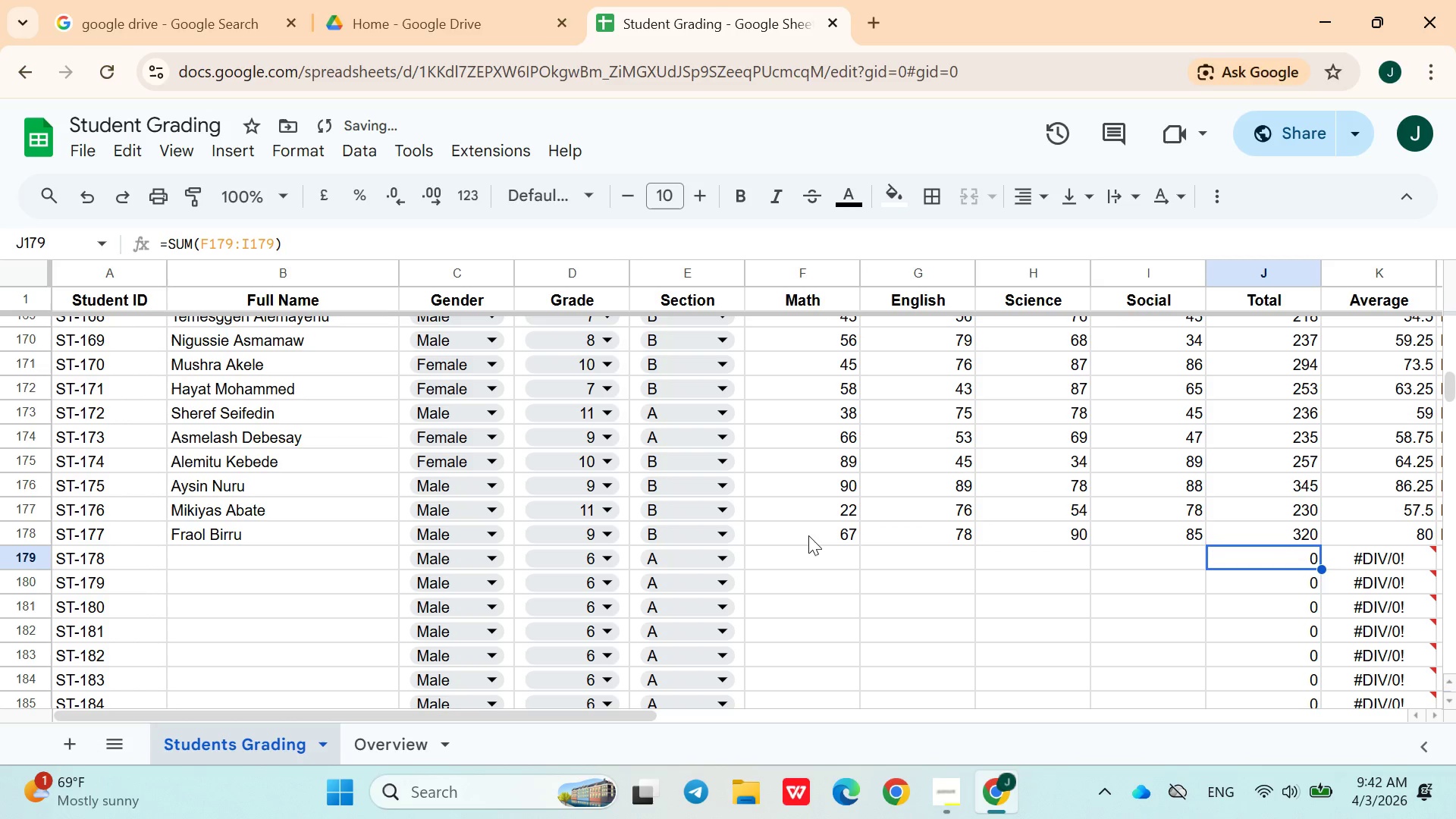 
key(ArrowDown)
 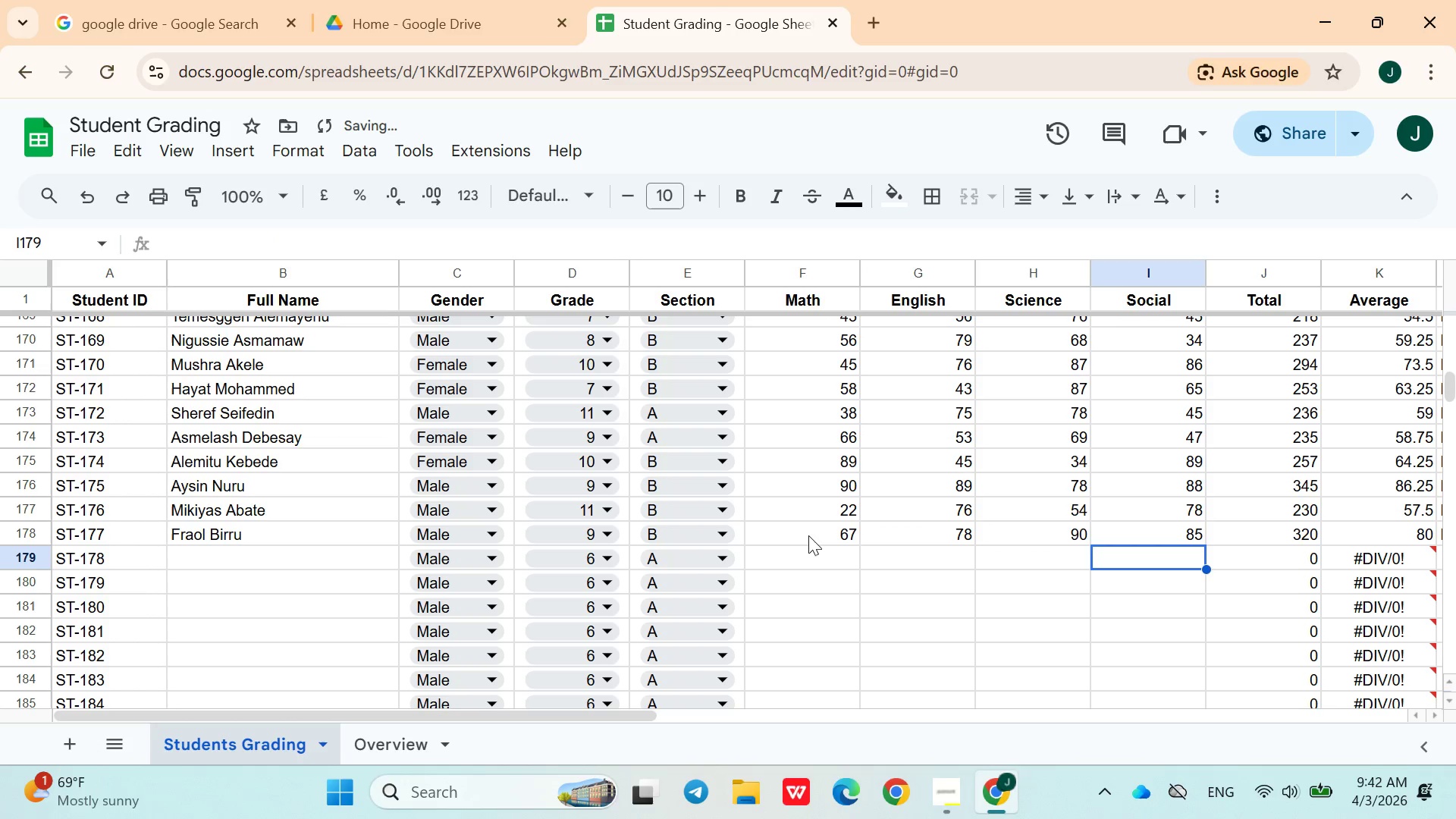 
hold_key(key=ArrowLeft, duration=0.91)
 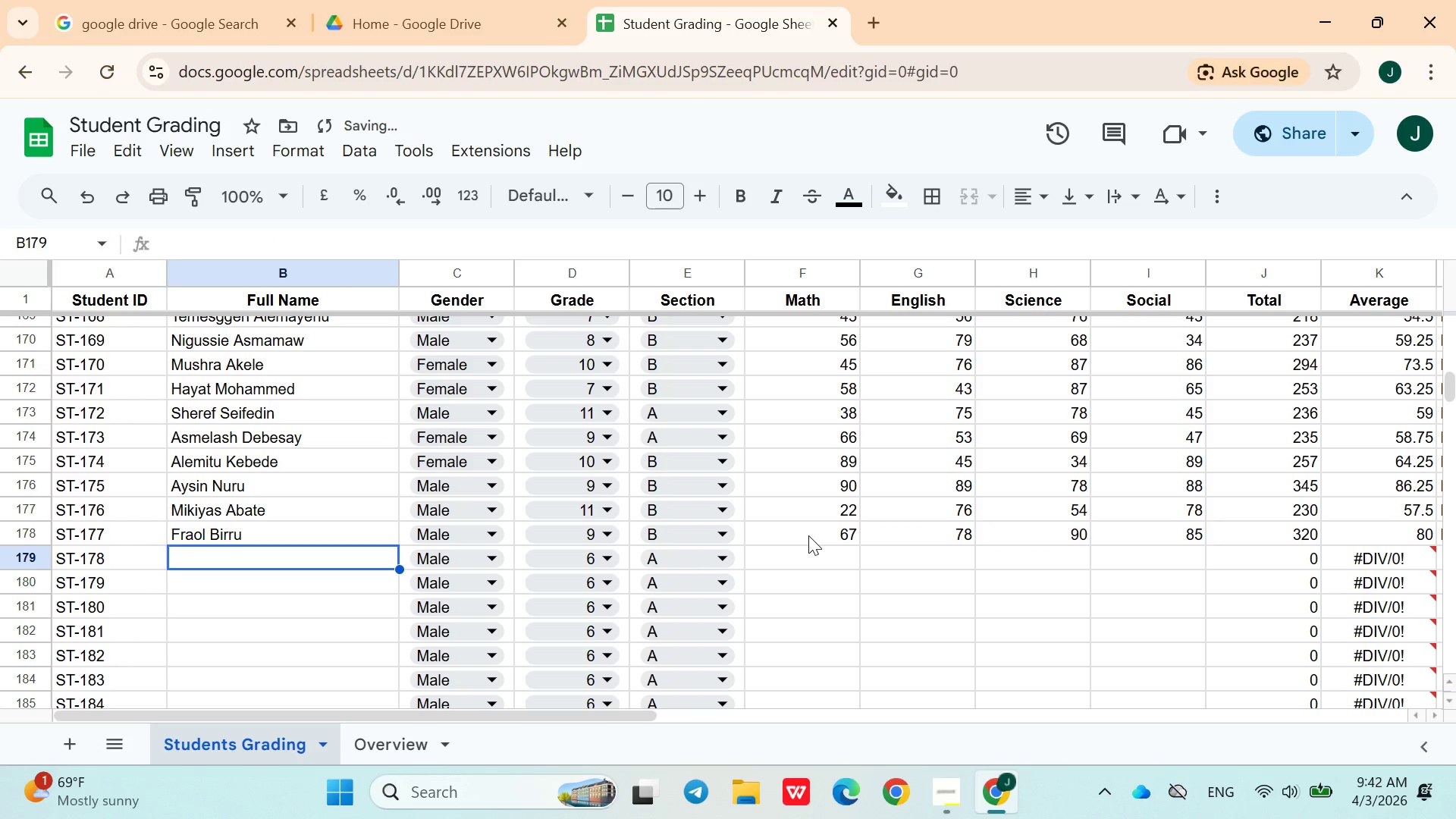 
key(ArrowRight)
 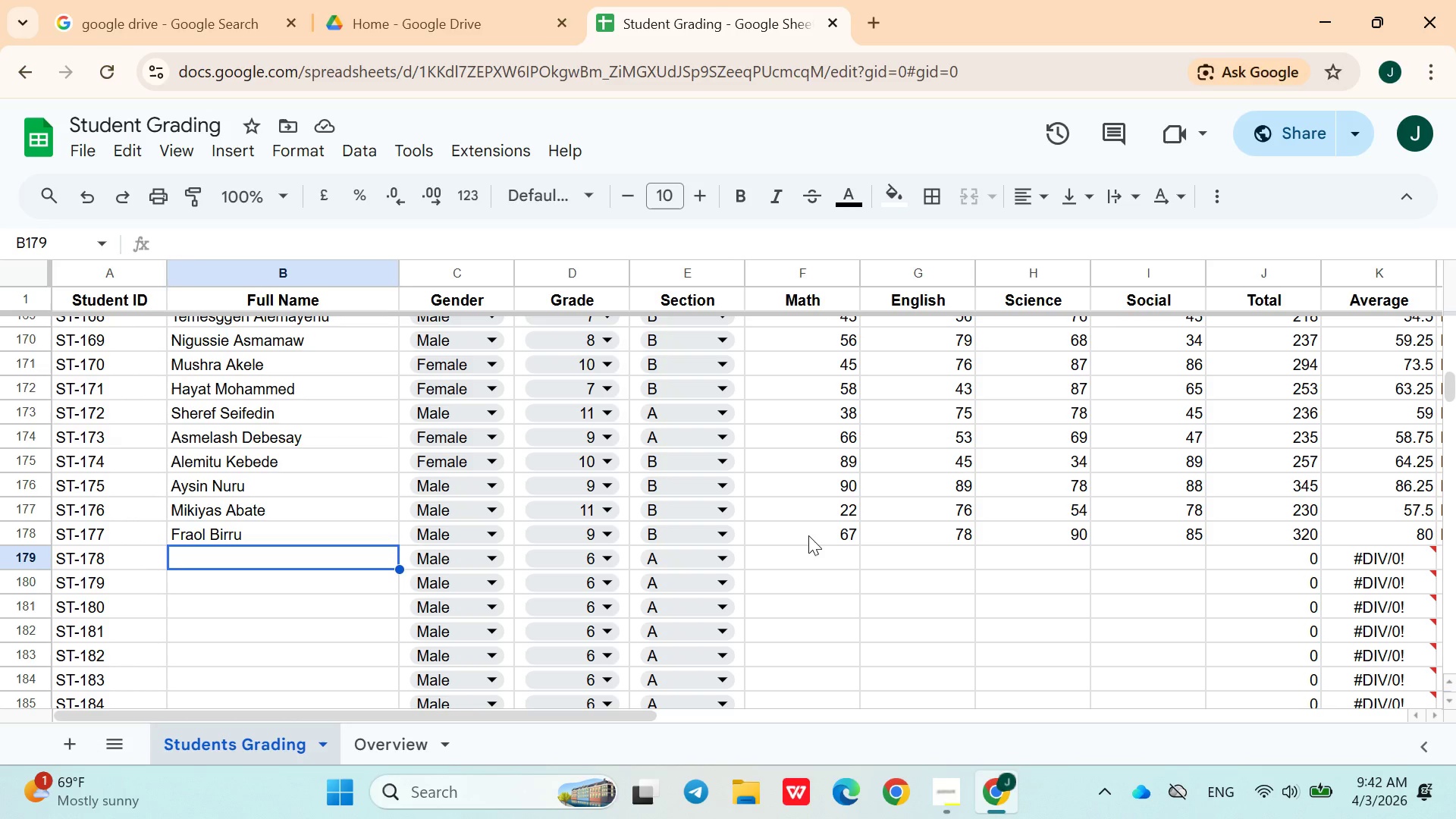 
wait(10.05)
 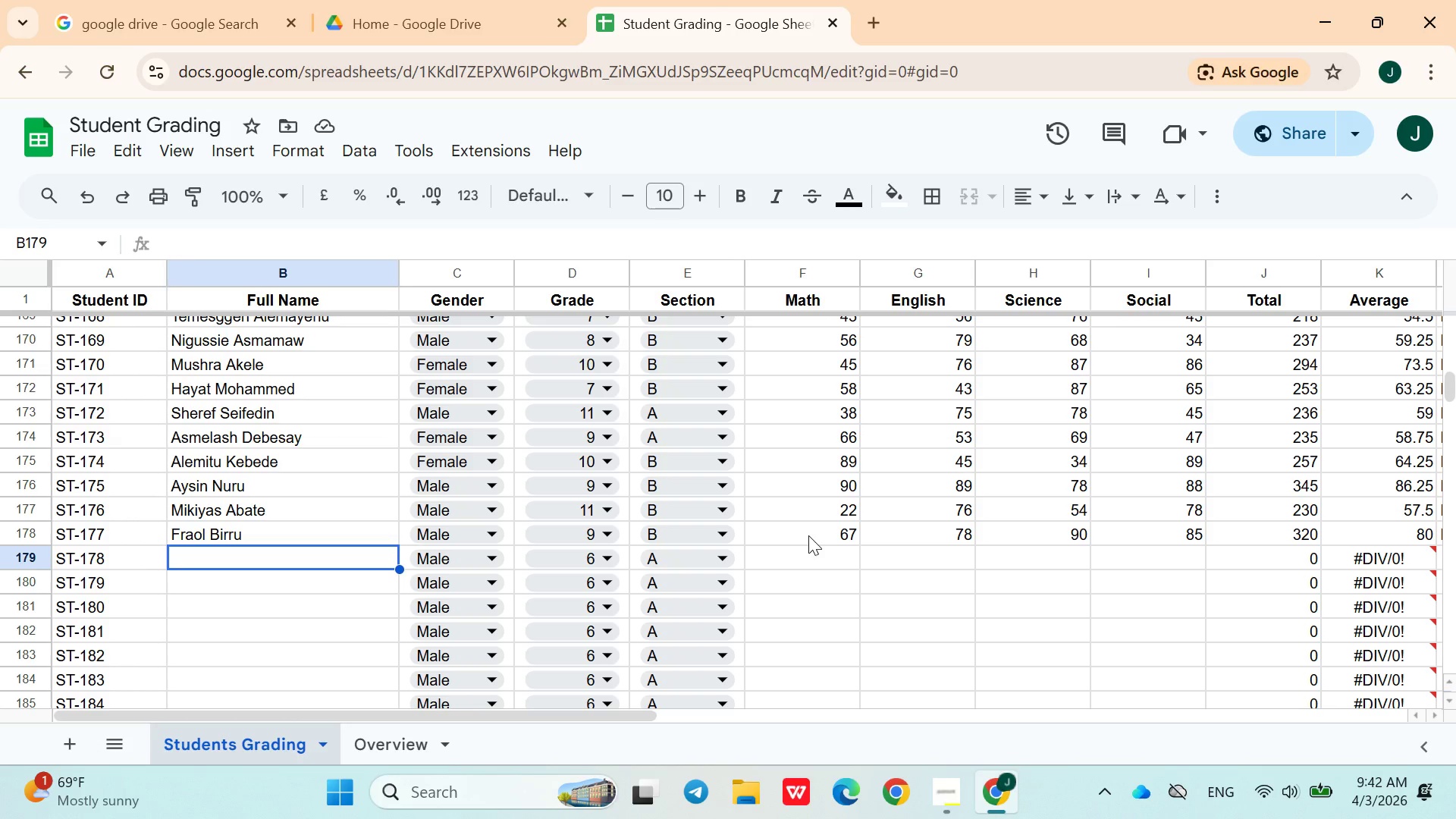 
type(Fekadu Solomon)
 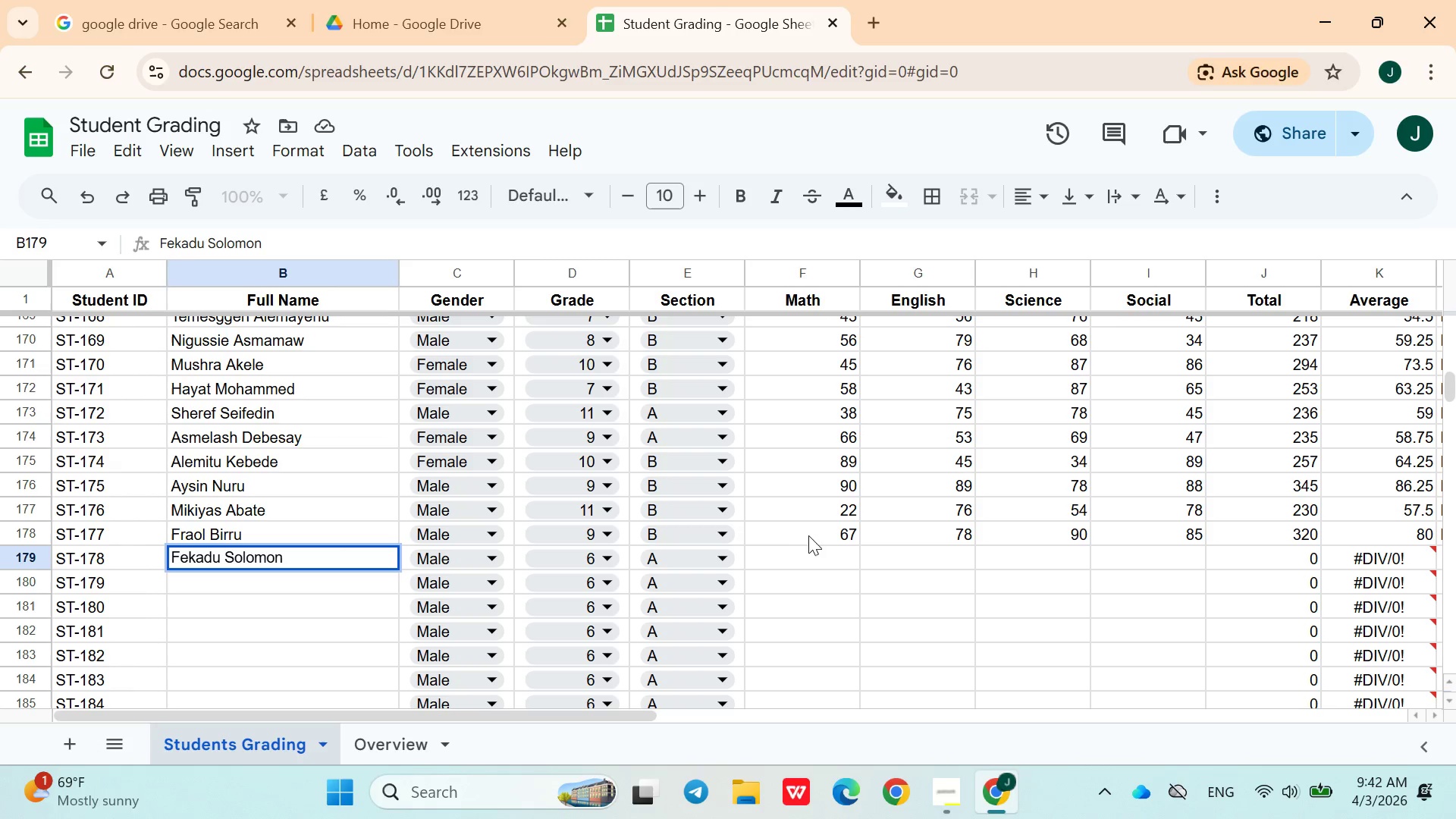 
left_click([606, 545])
 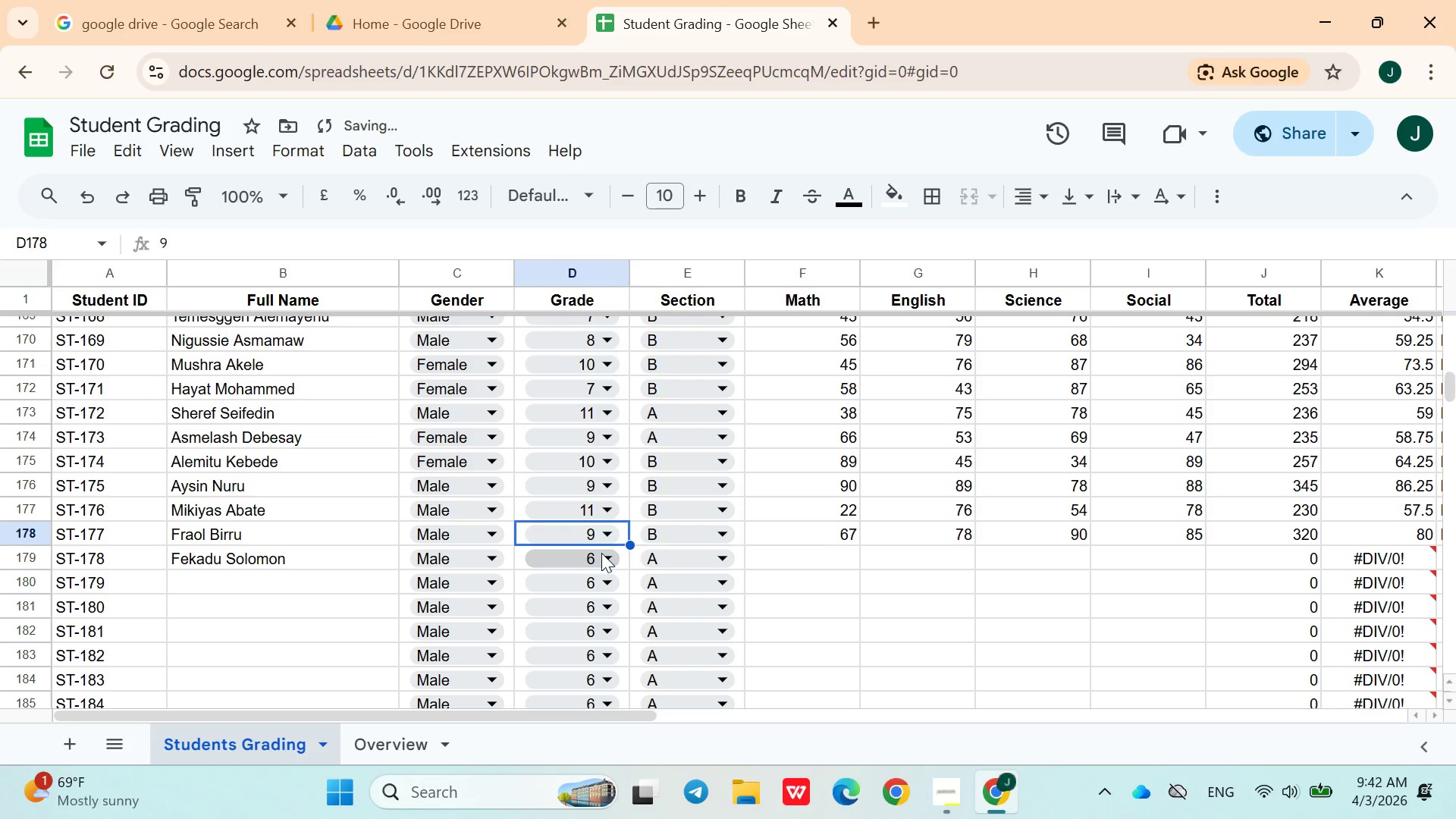 
left_click([601, 554])
 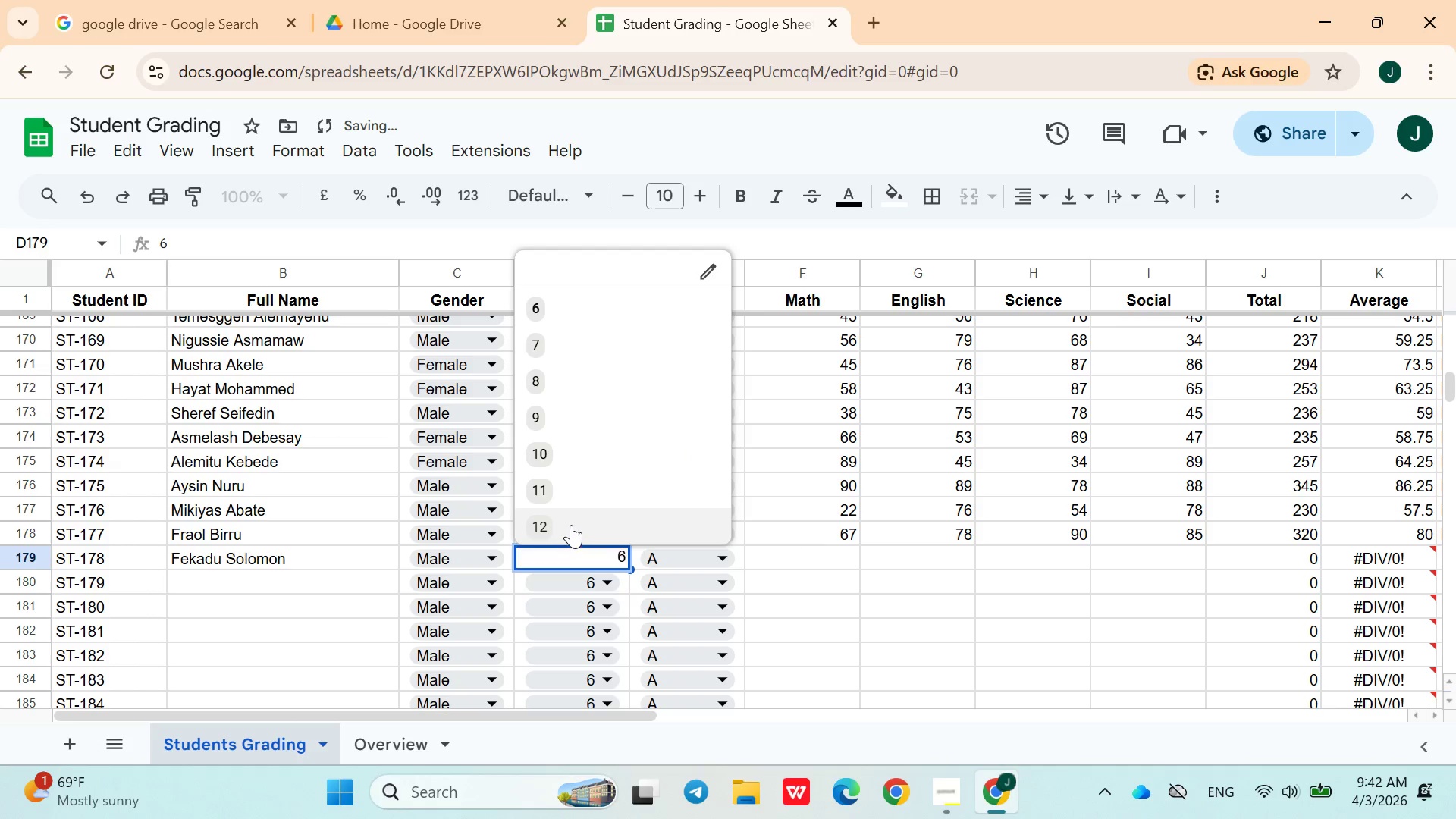 
left_click([571, 524])
 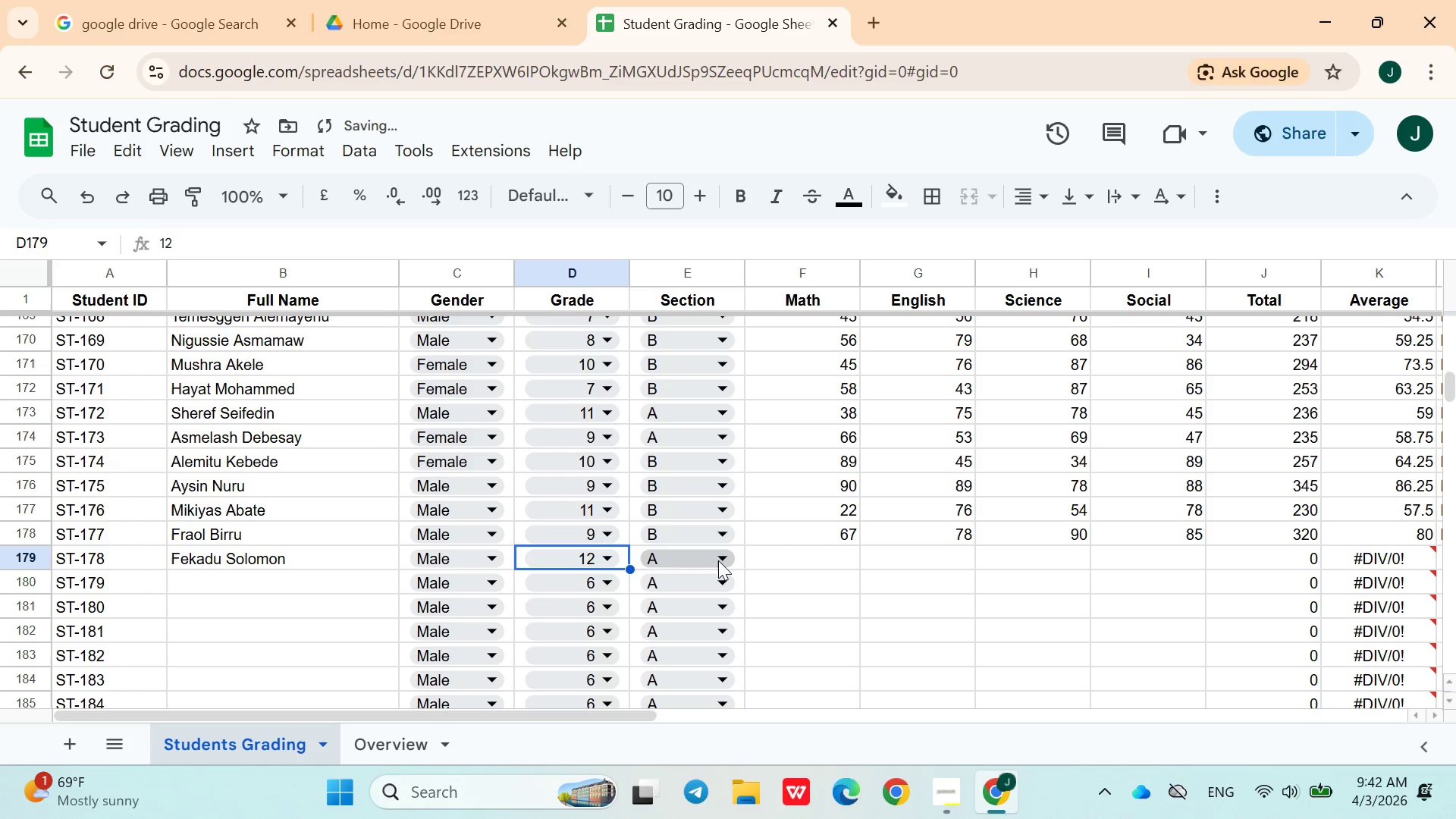 
left_click([719, 560])
 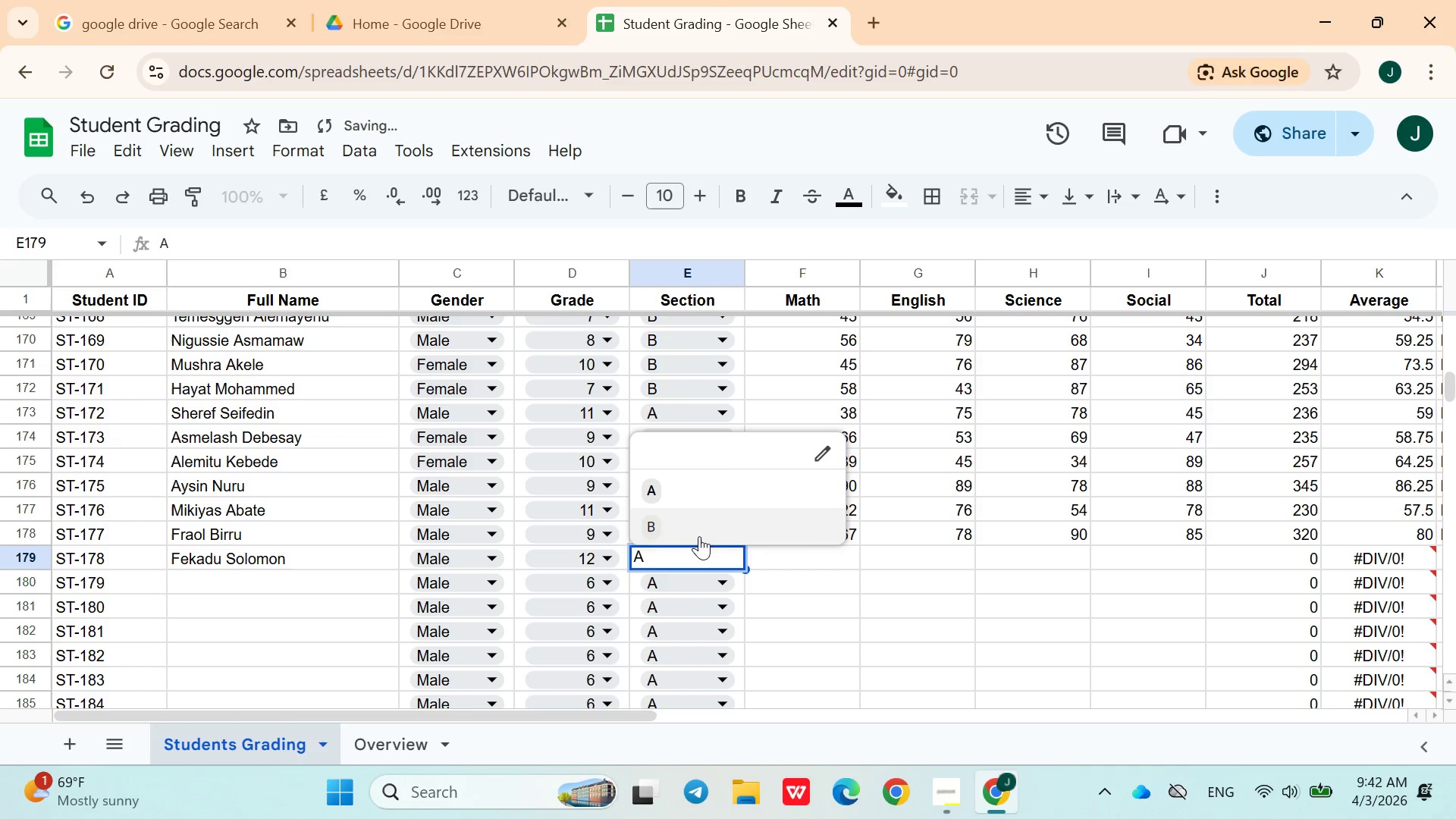 
left_click([699, 534])
 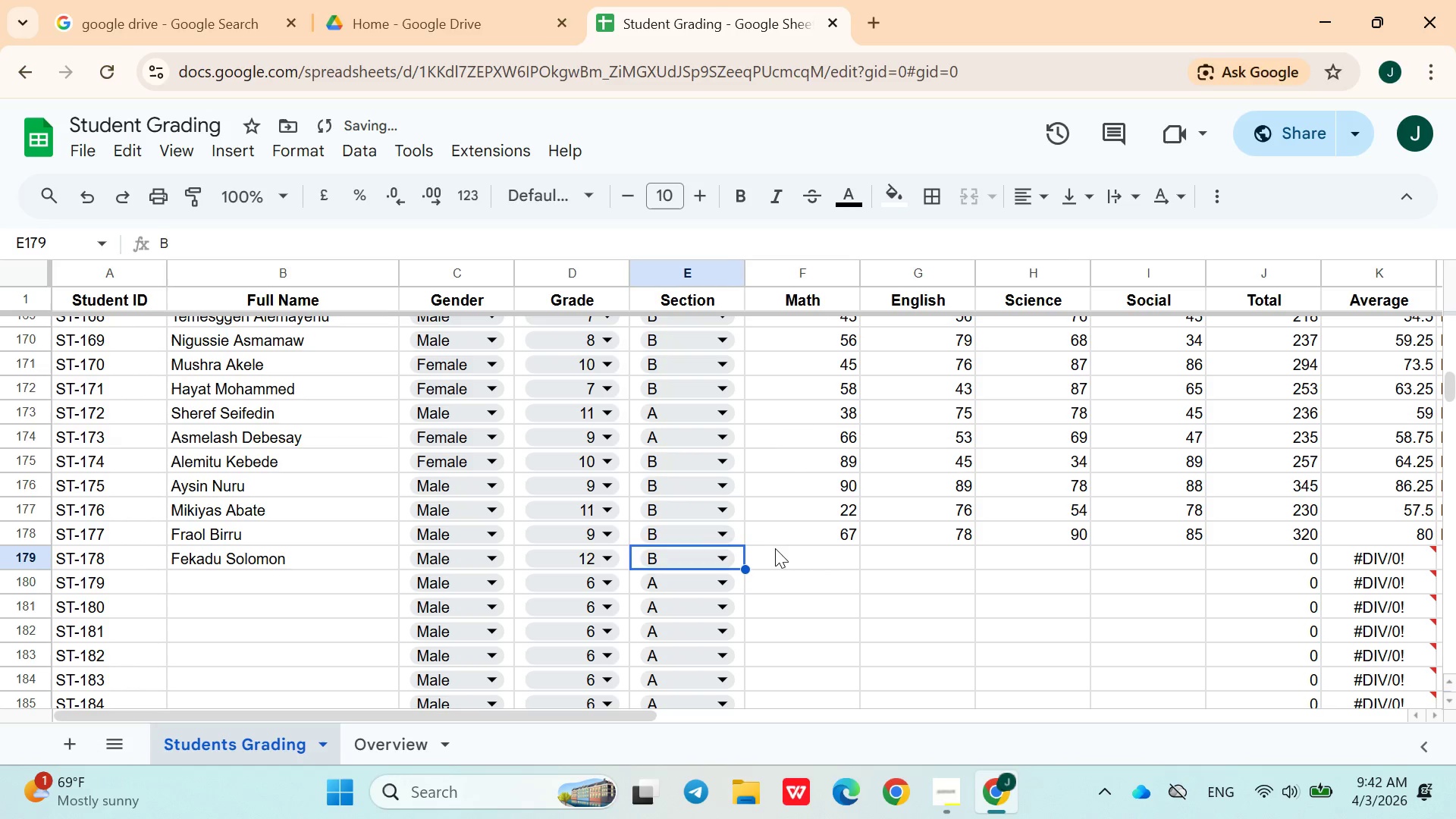 
left_click([776, 551])
 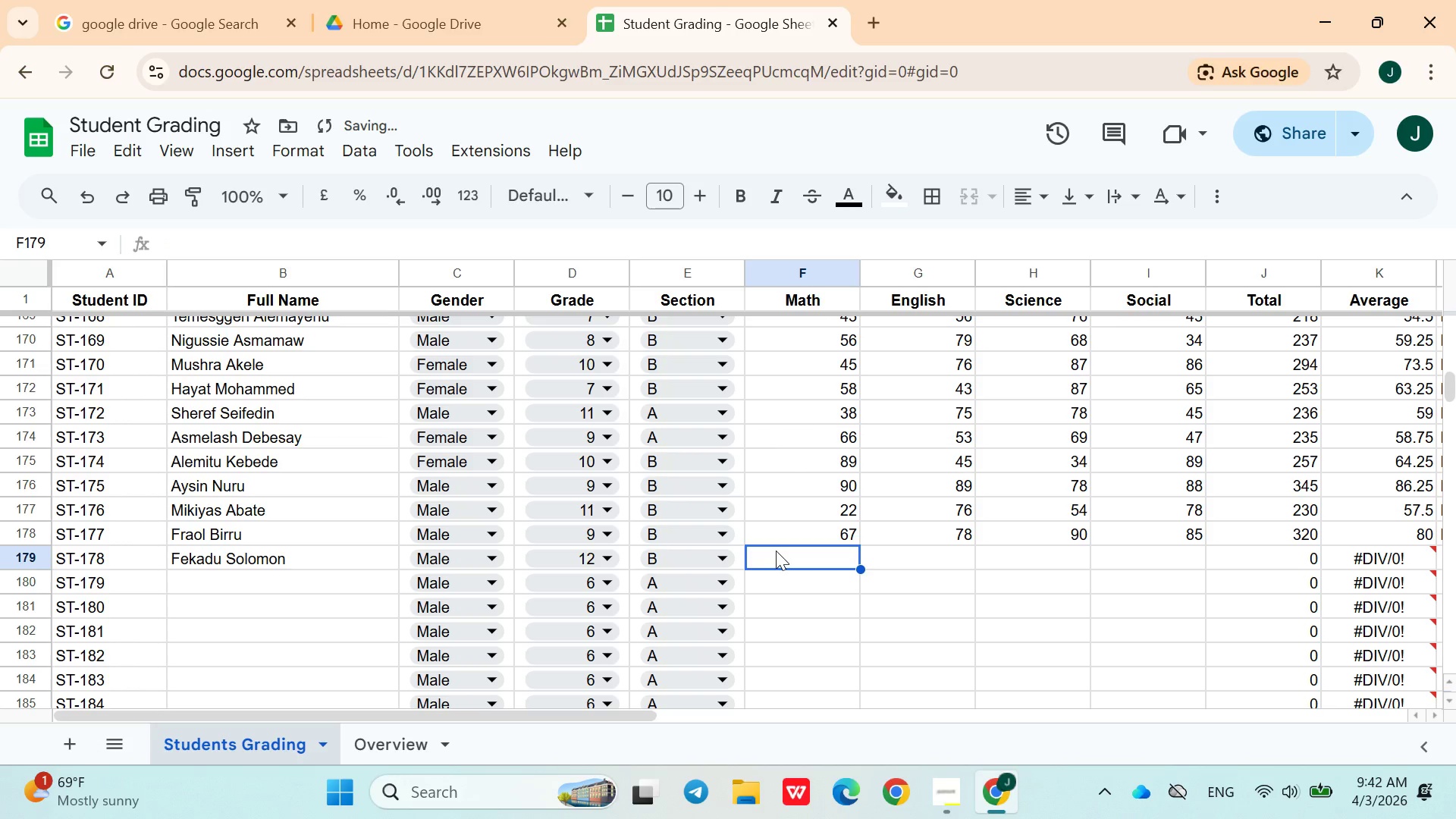 
type(56)
 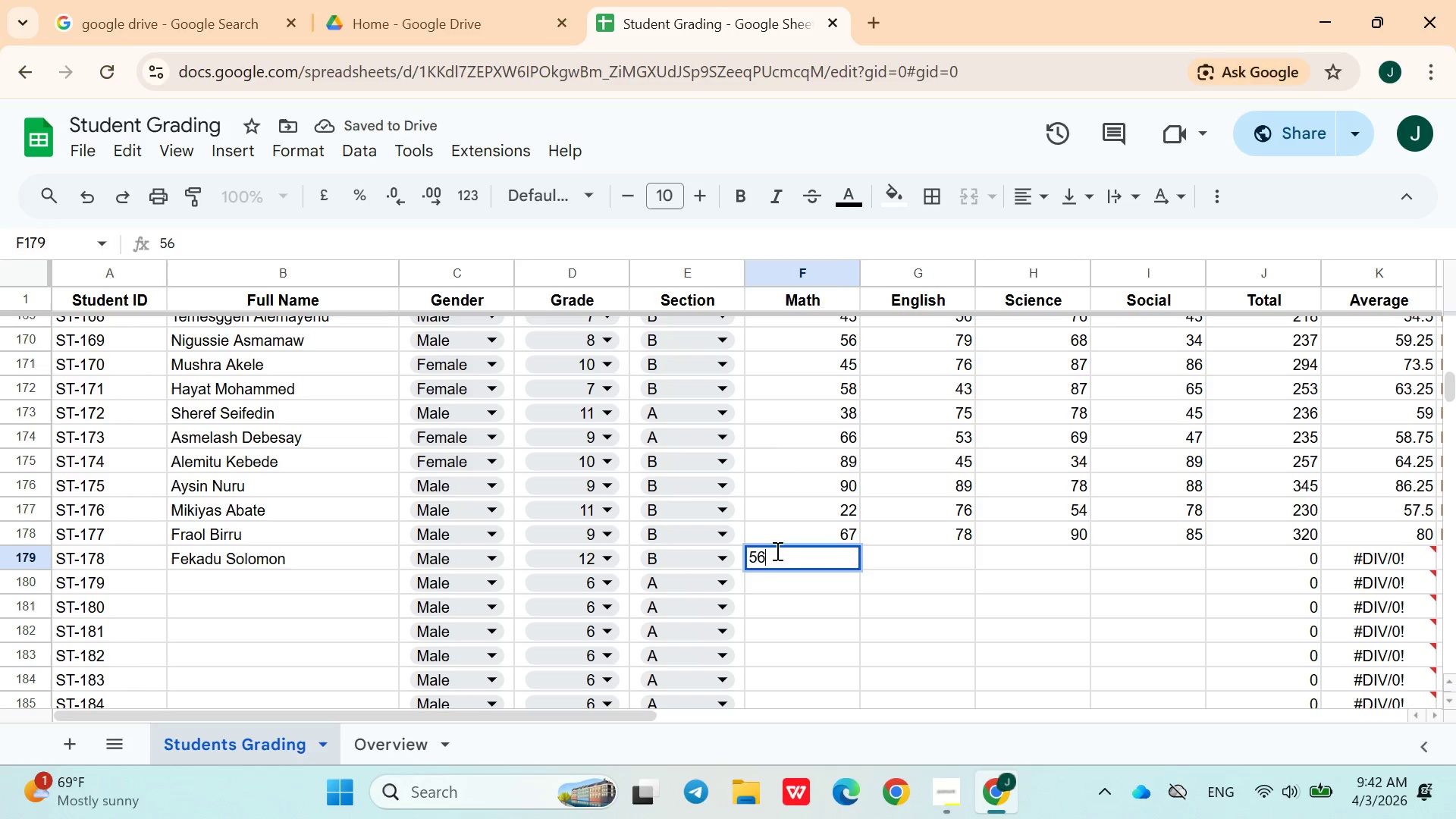 
key(ArrowRight)
 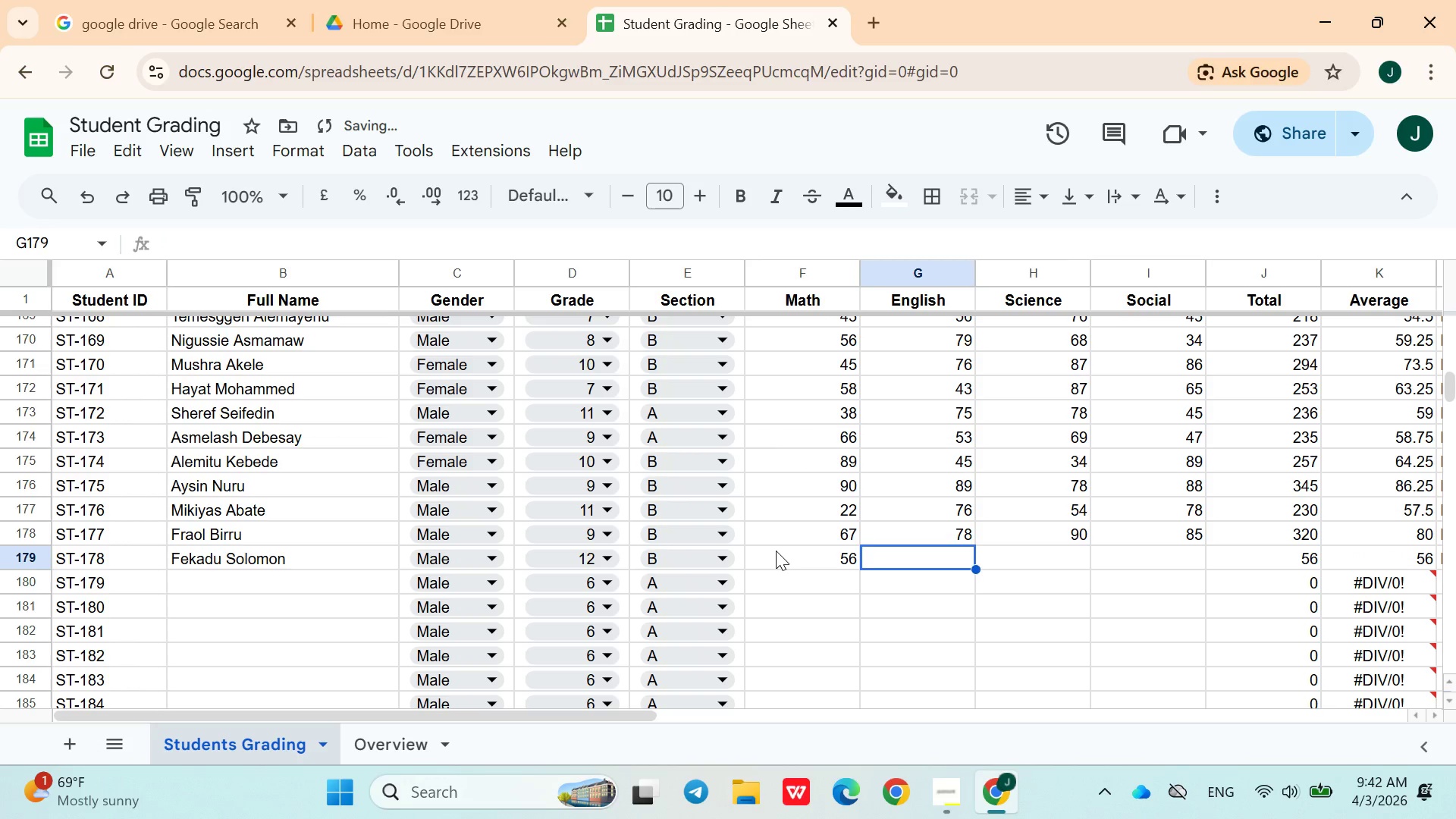 
type(47)
 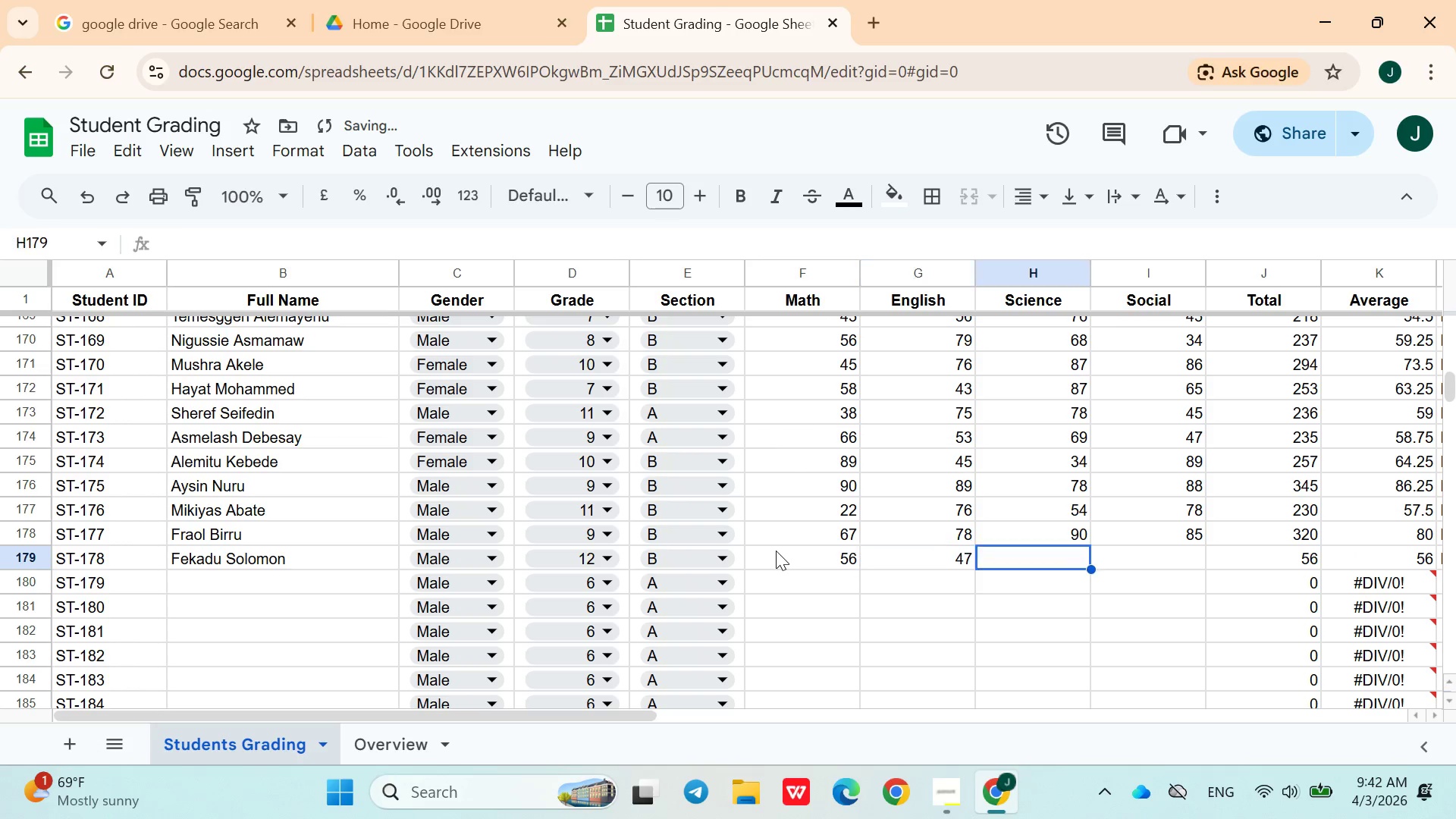 
key(ArrowRight)
 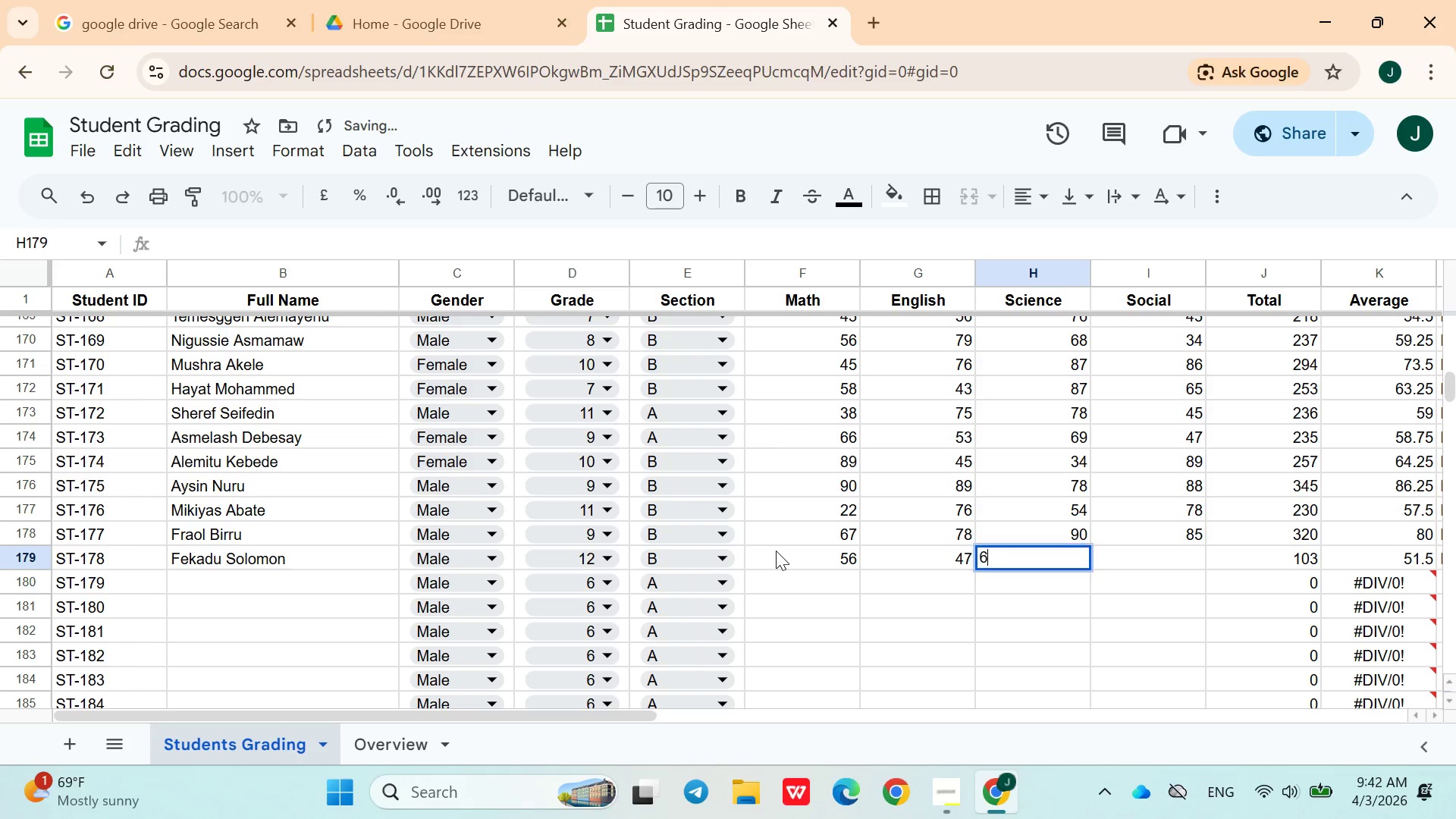 
type(68)
 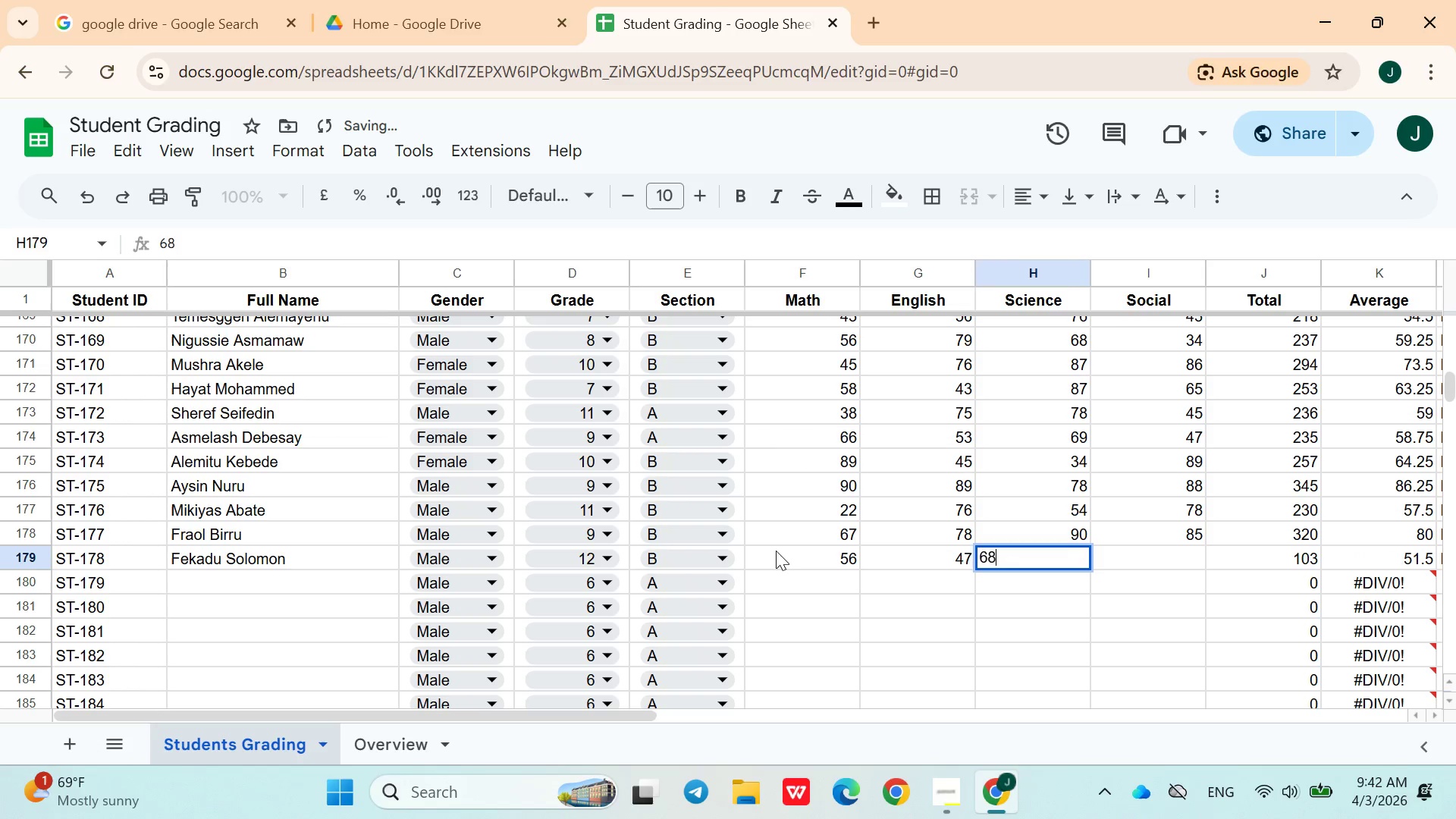 
key(ArrowRight)
 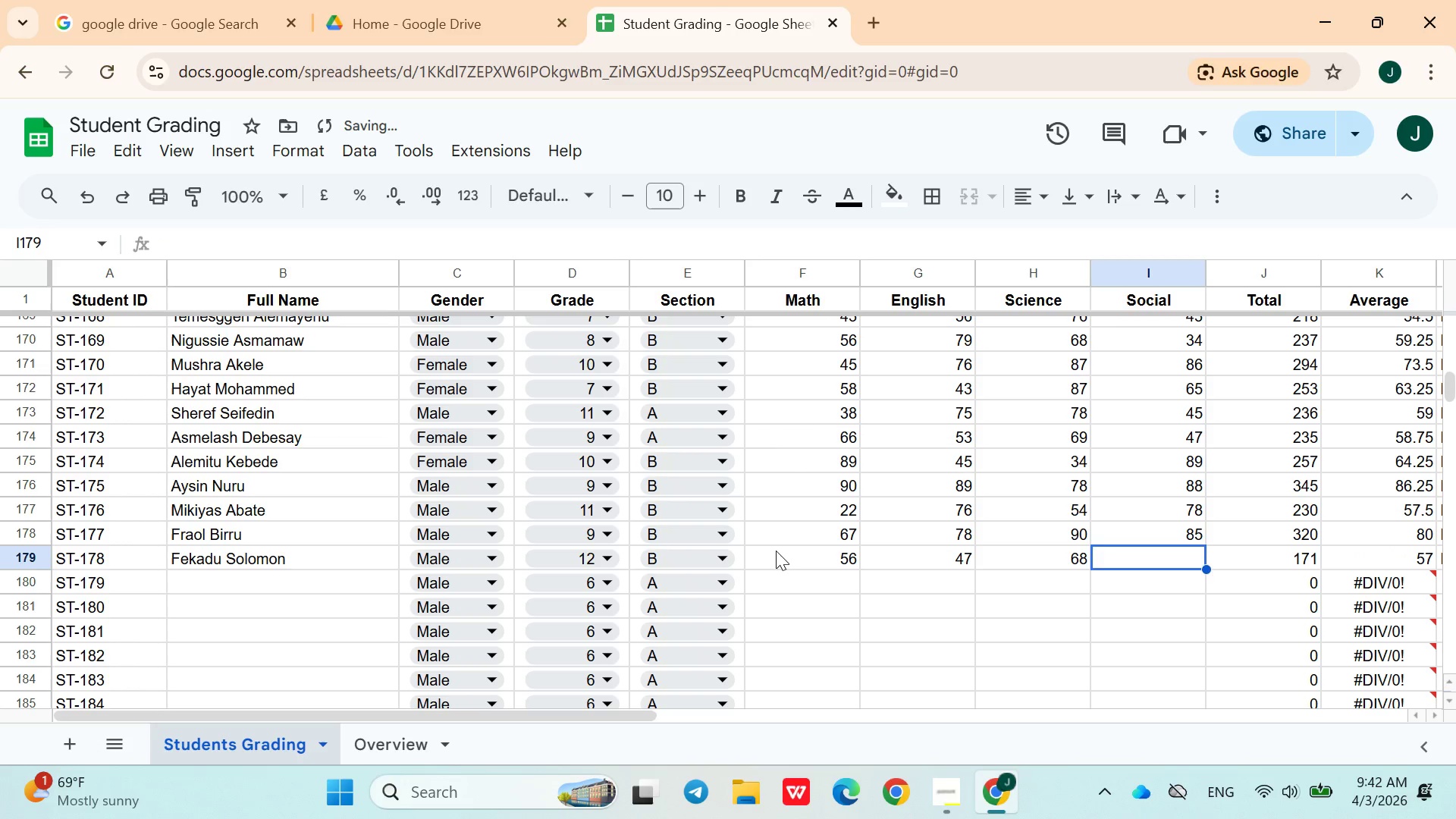 
type(75)
 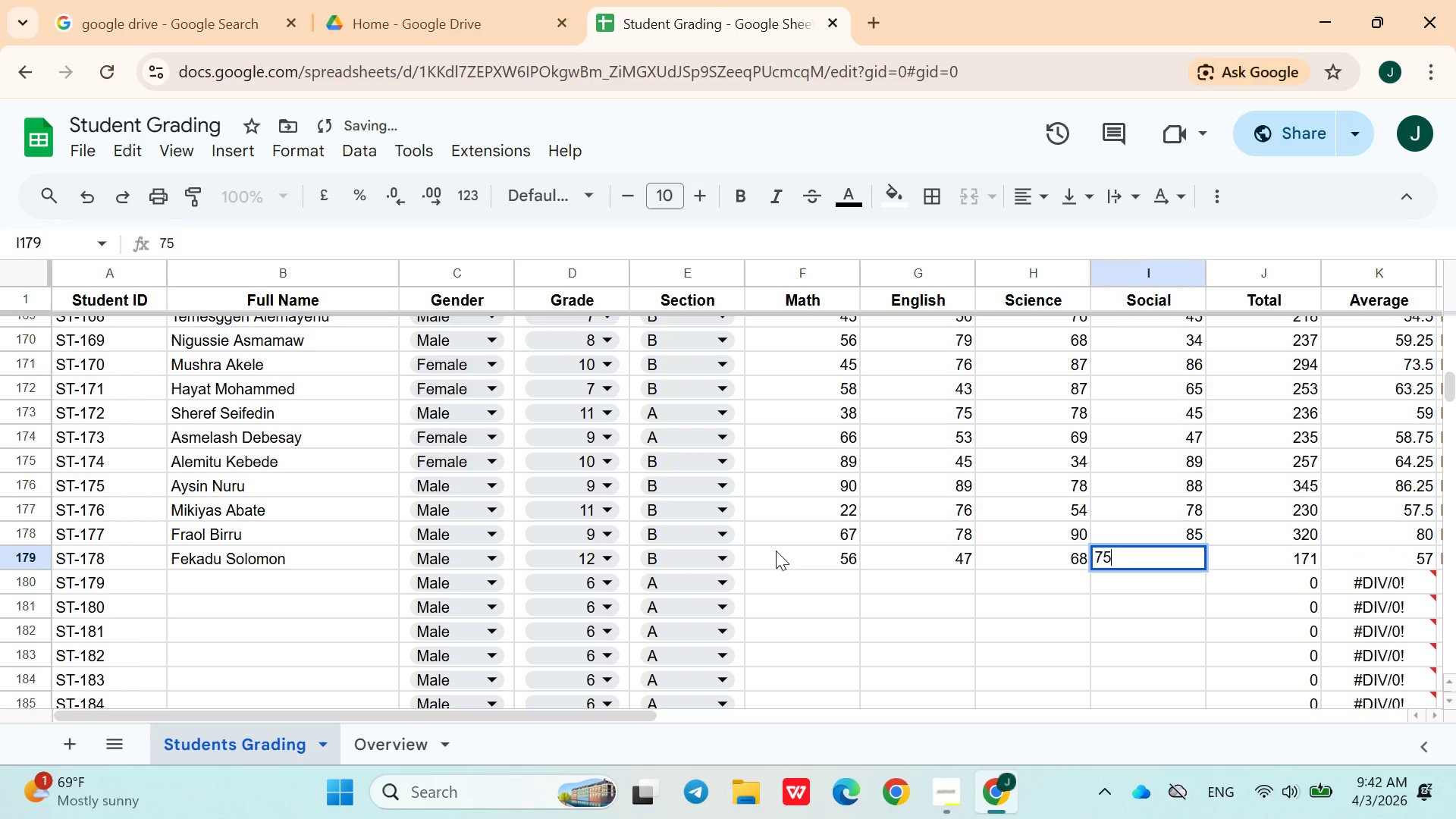 
key(ArrowRight)
 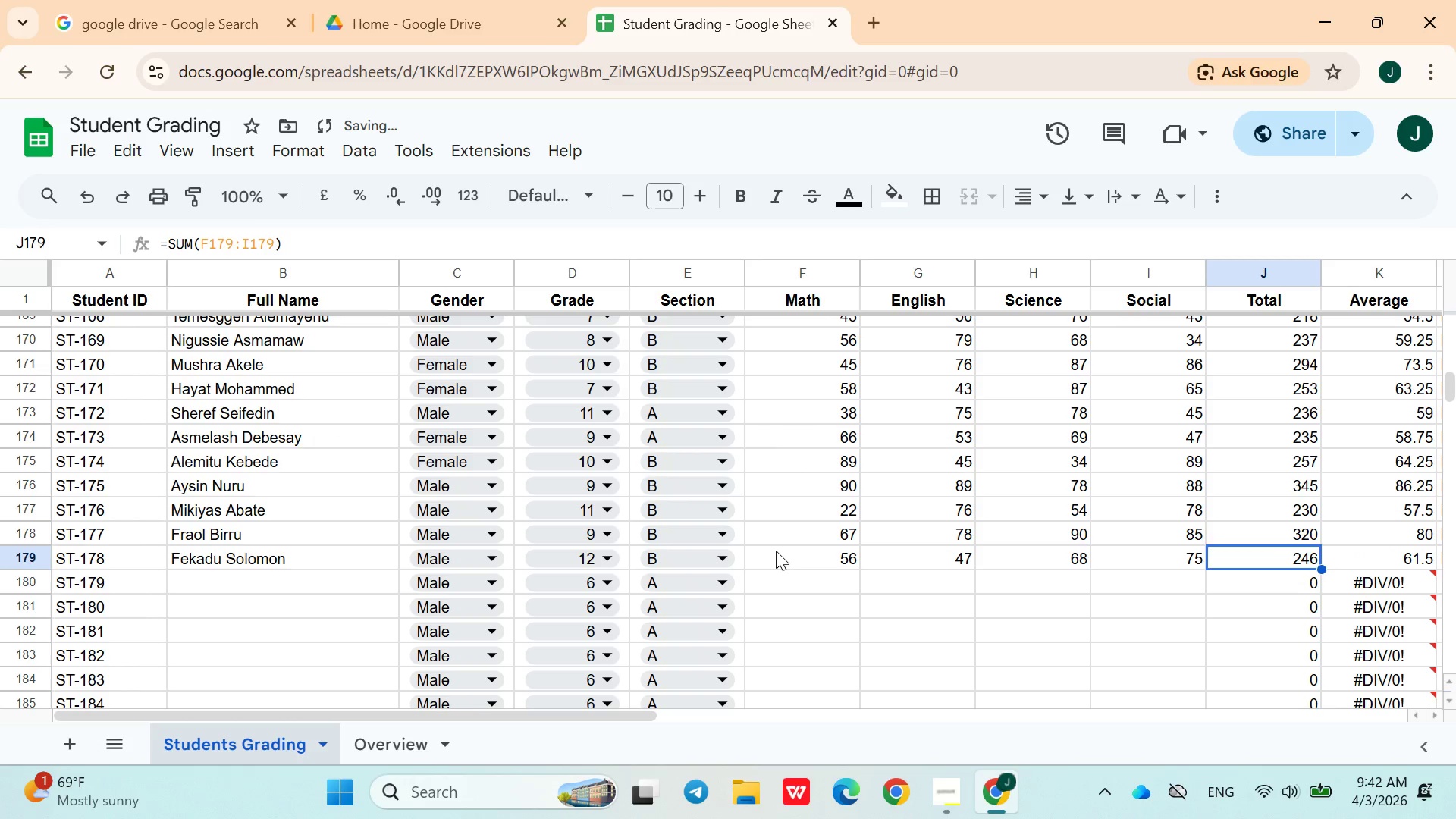 
key(ArrowDown)
 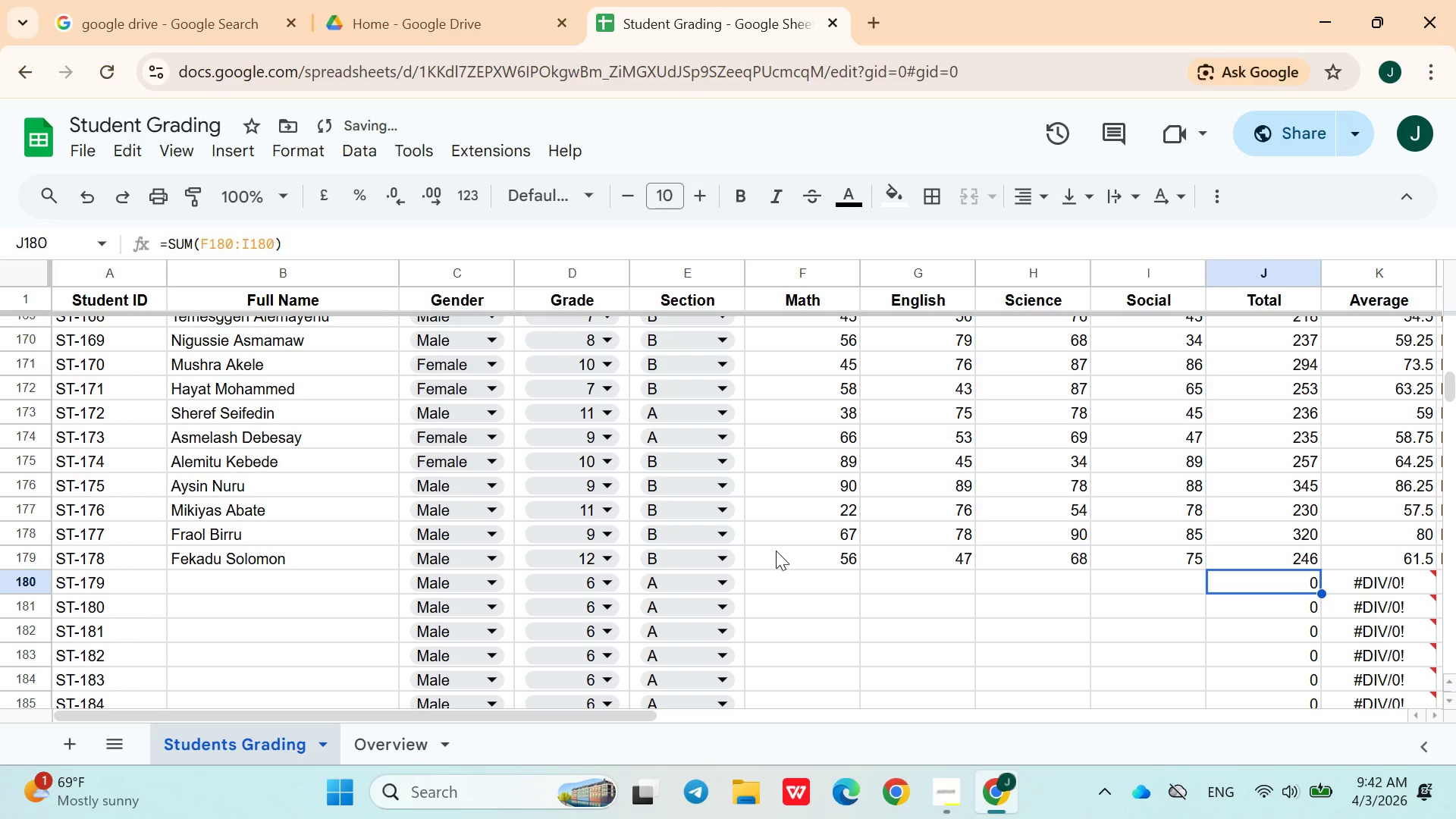 
hold_key(key=ArrowLeft, duration=0.89)
 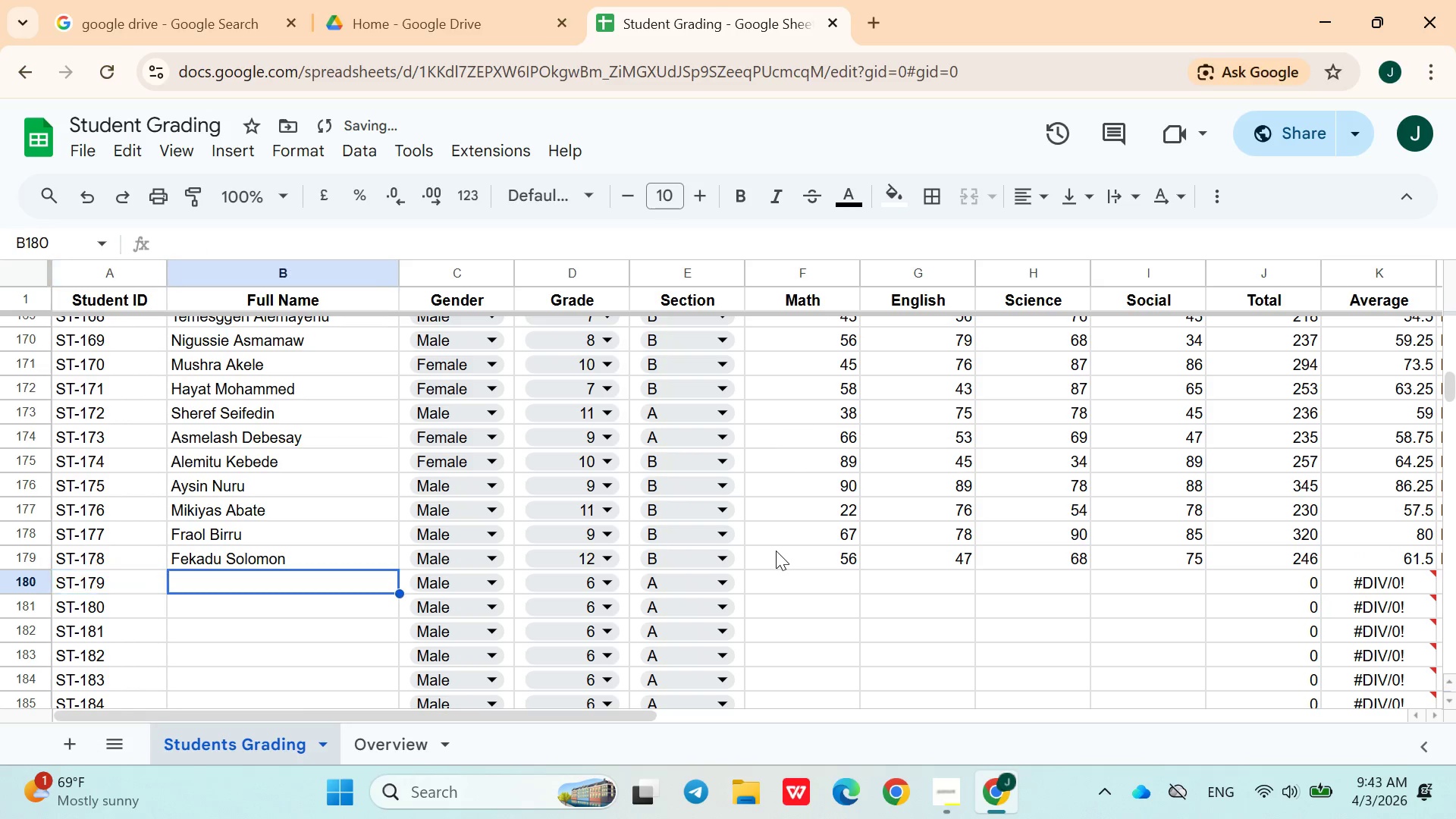 
key(ArrowRight)
 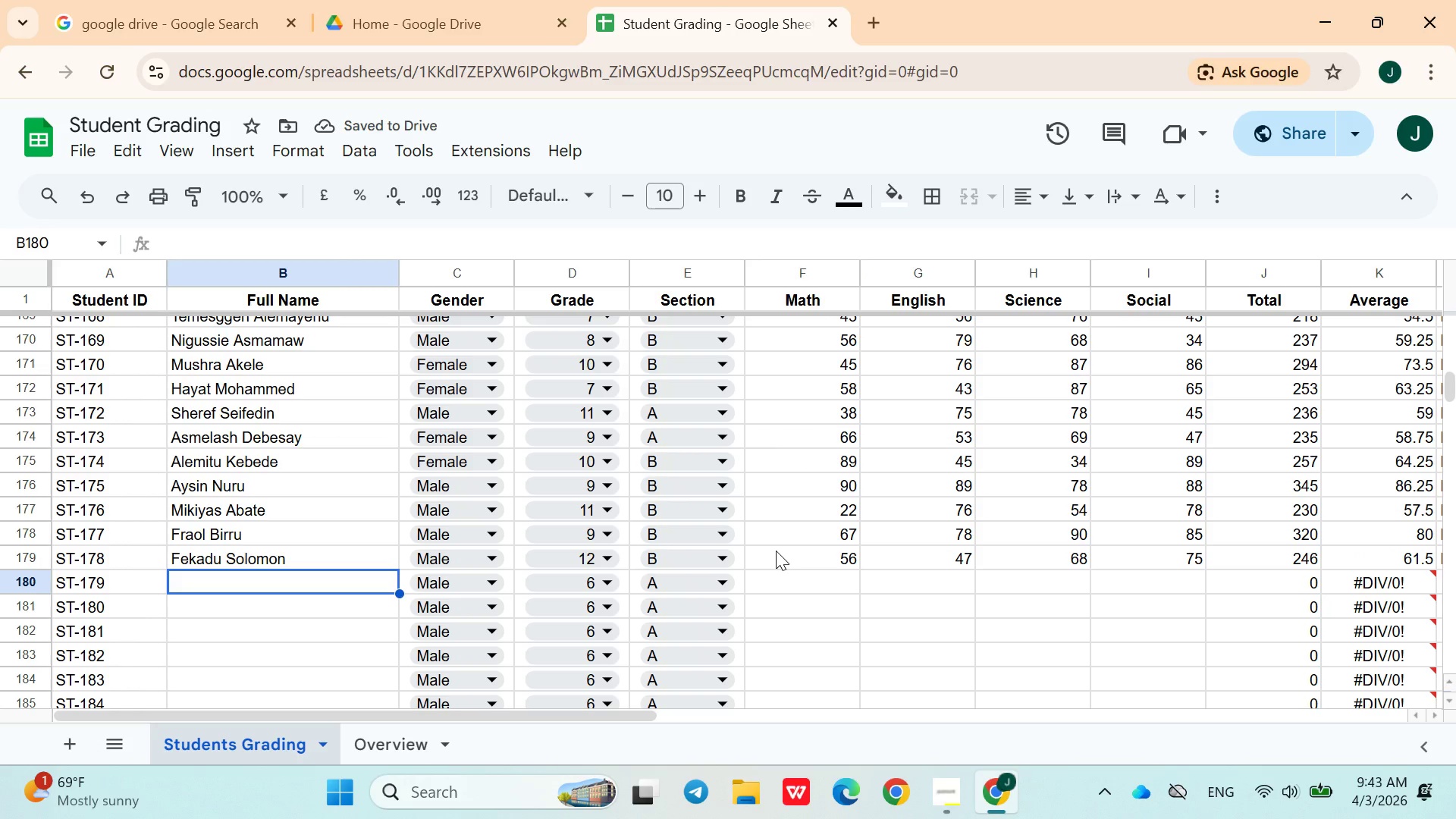 
type(Danayit Mekbib)
 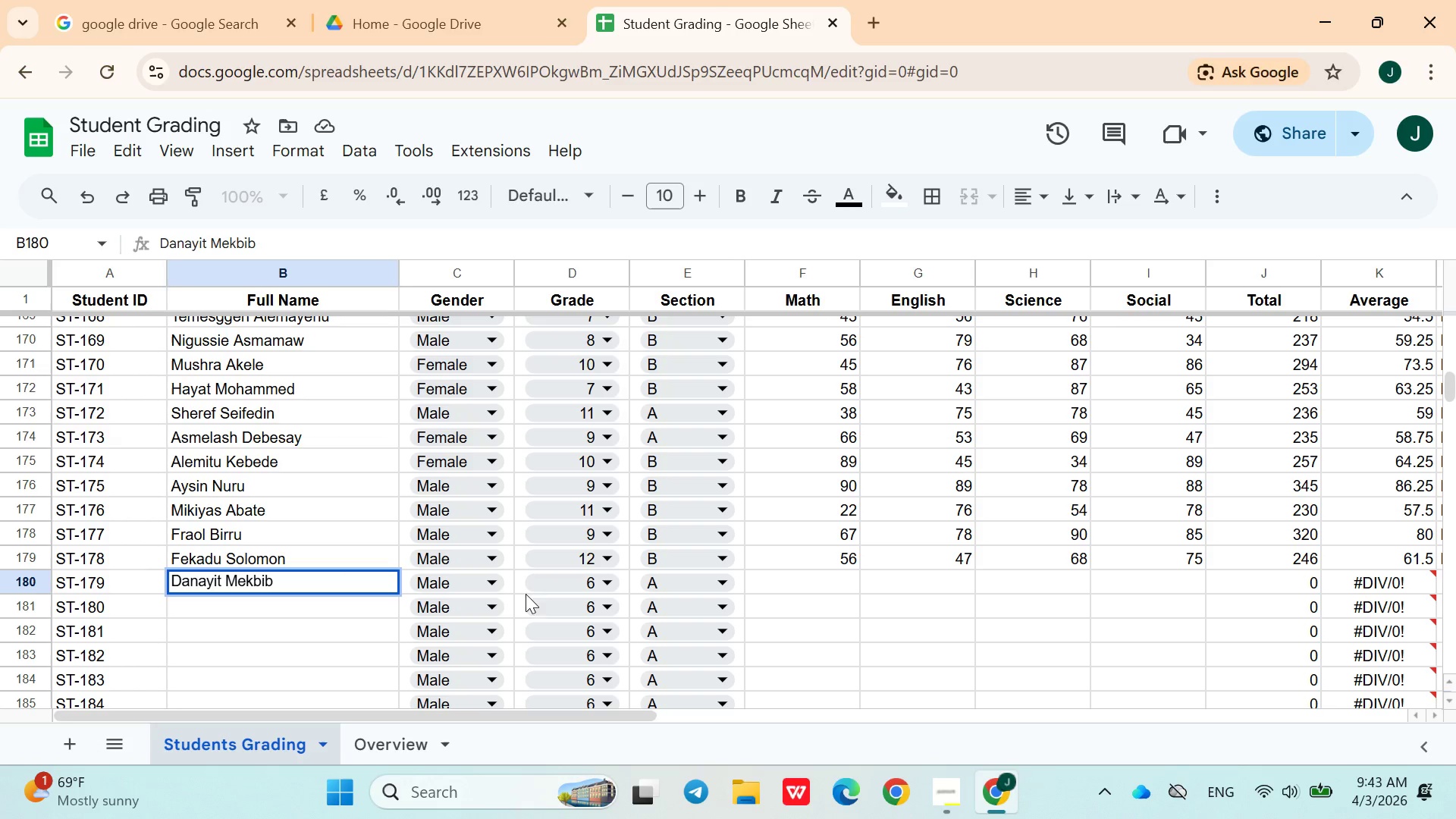 
left_click([486, 585])
 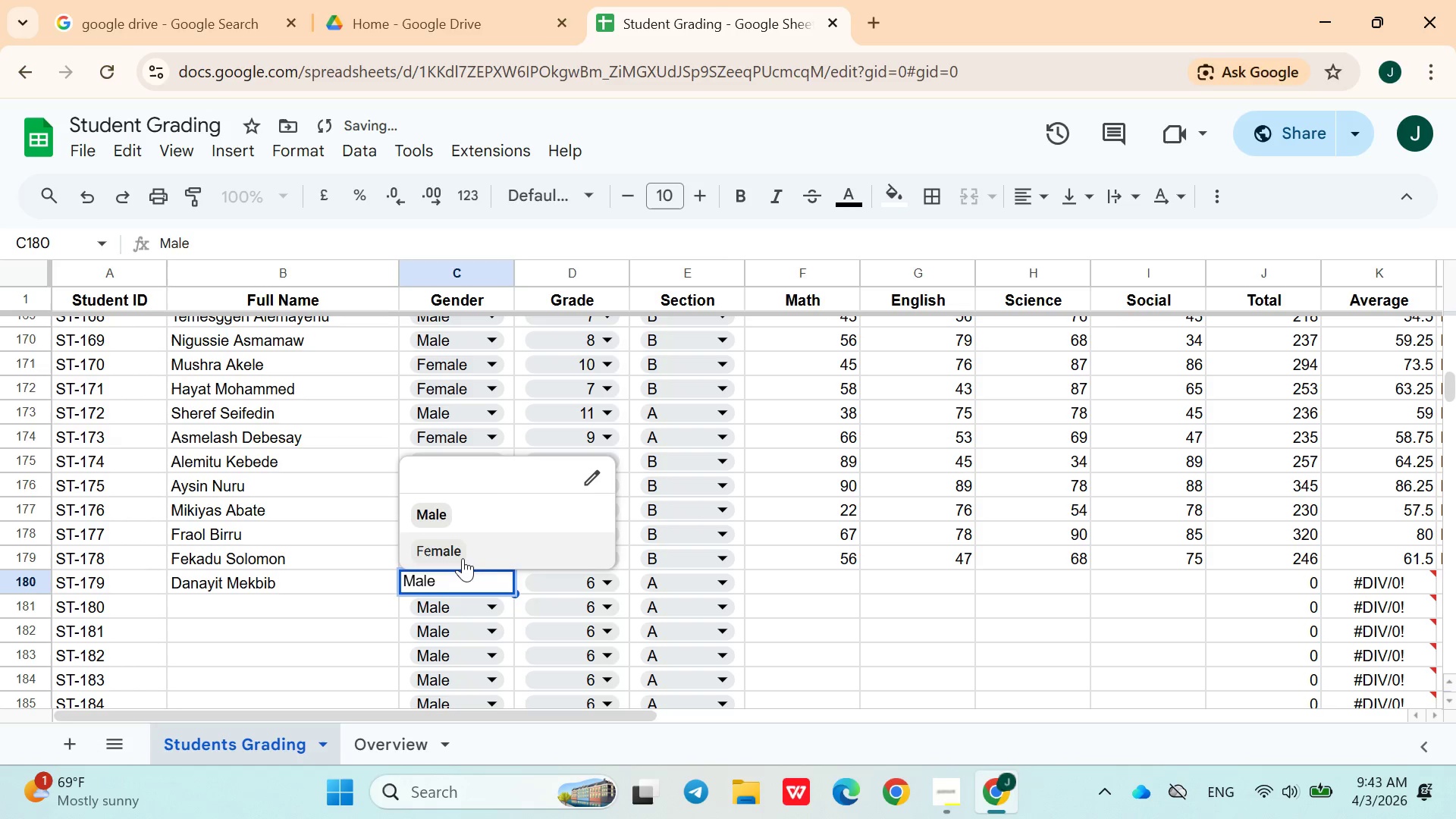 
left_click([463, 557])
 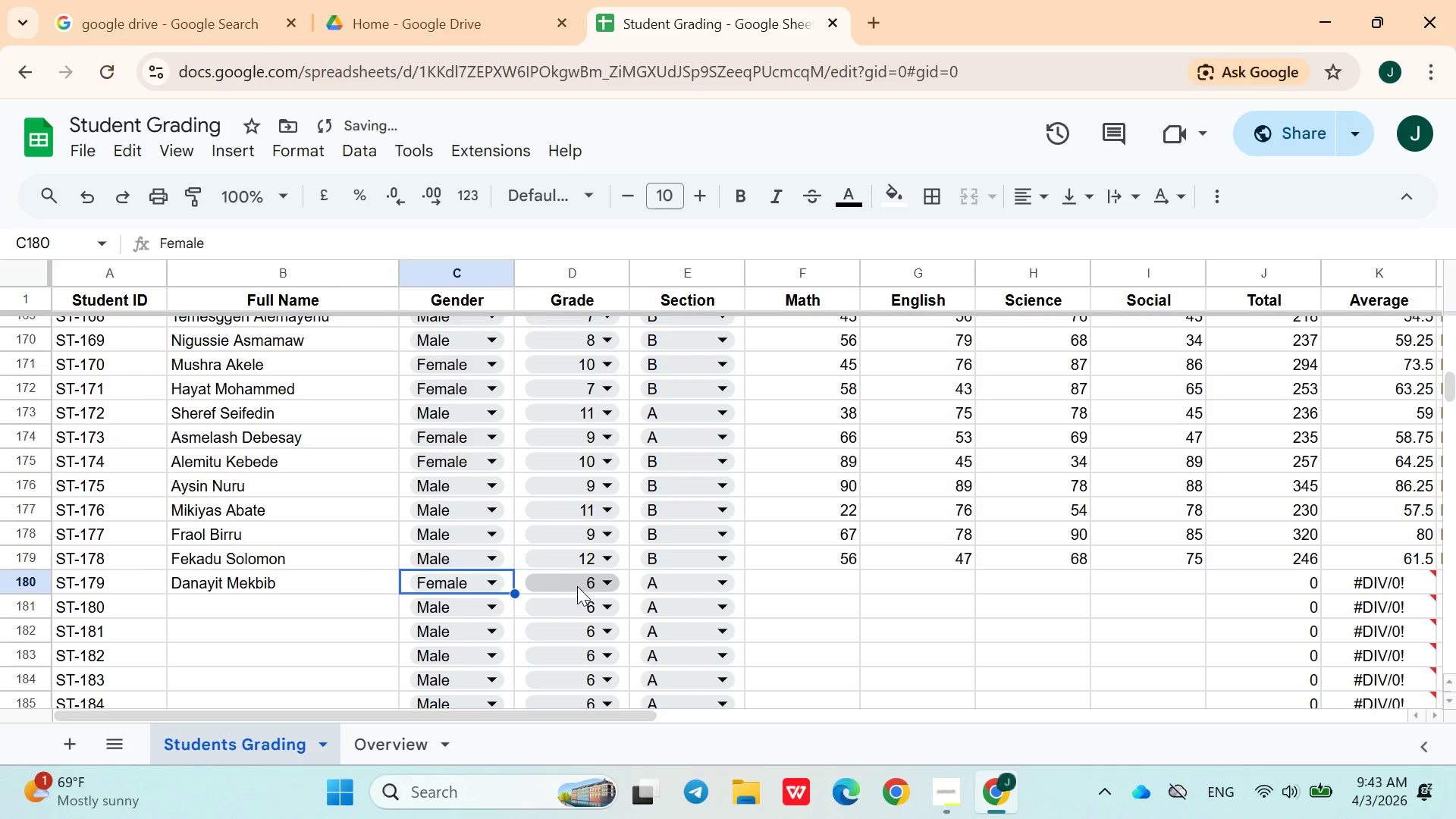 
left_click([578, 586])
 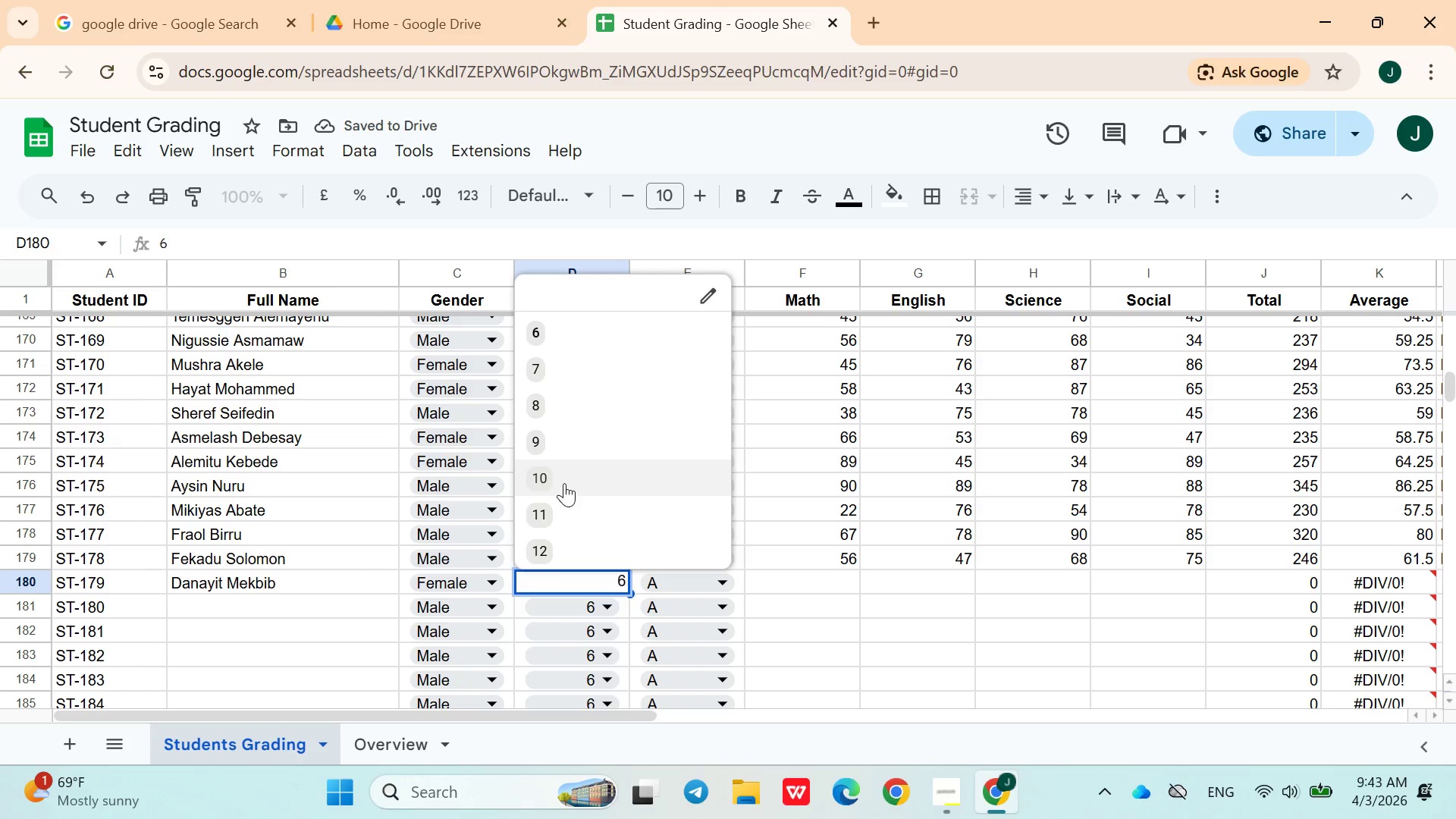 
left_click([551, 452])
 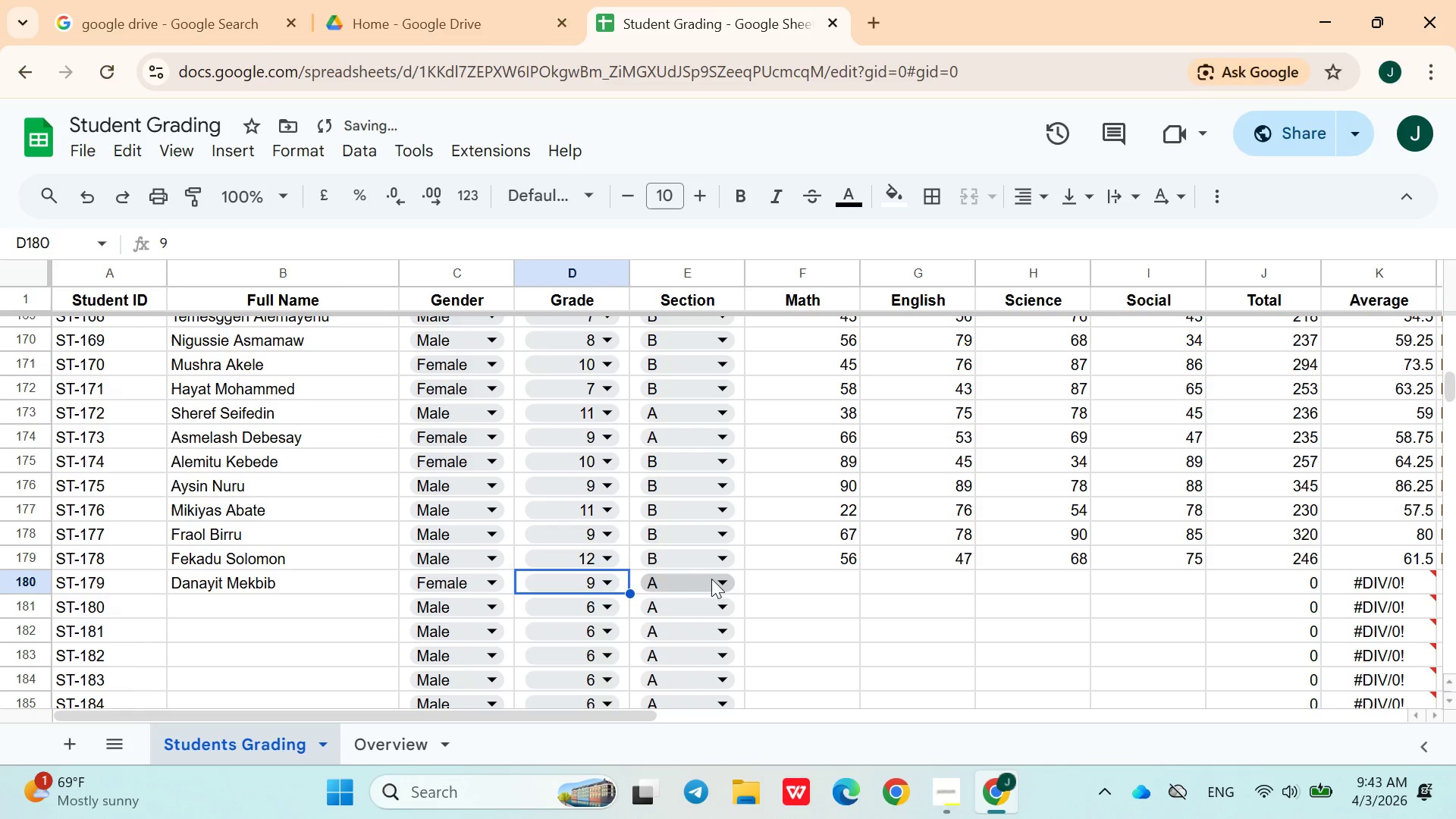 
left_click([714, 571])
 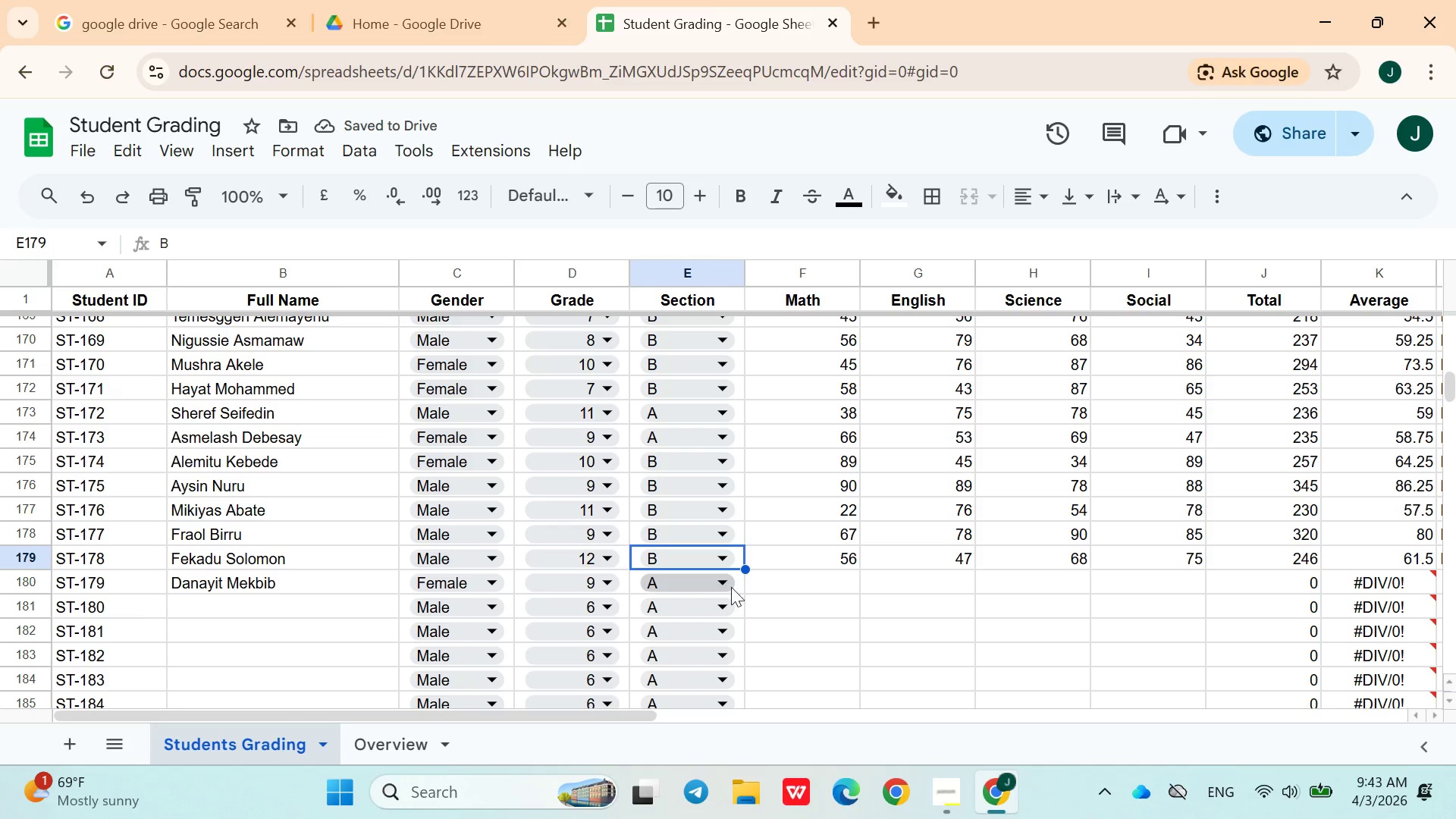 
left_click([767, 584])
 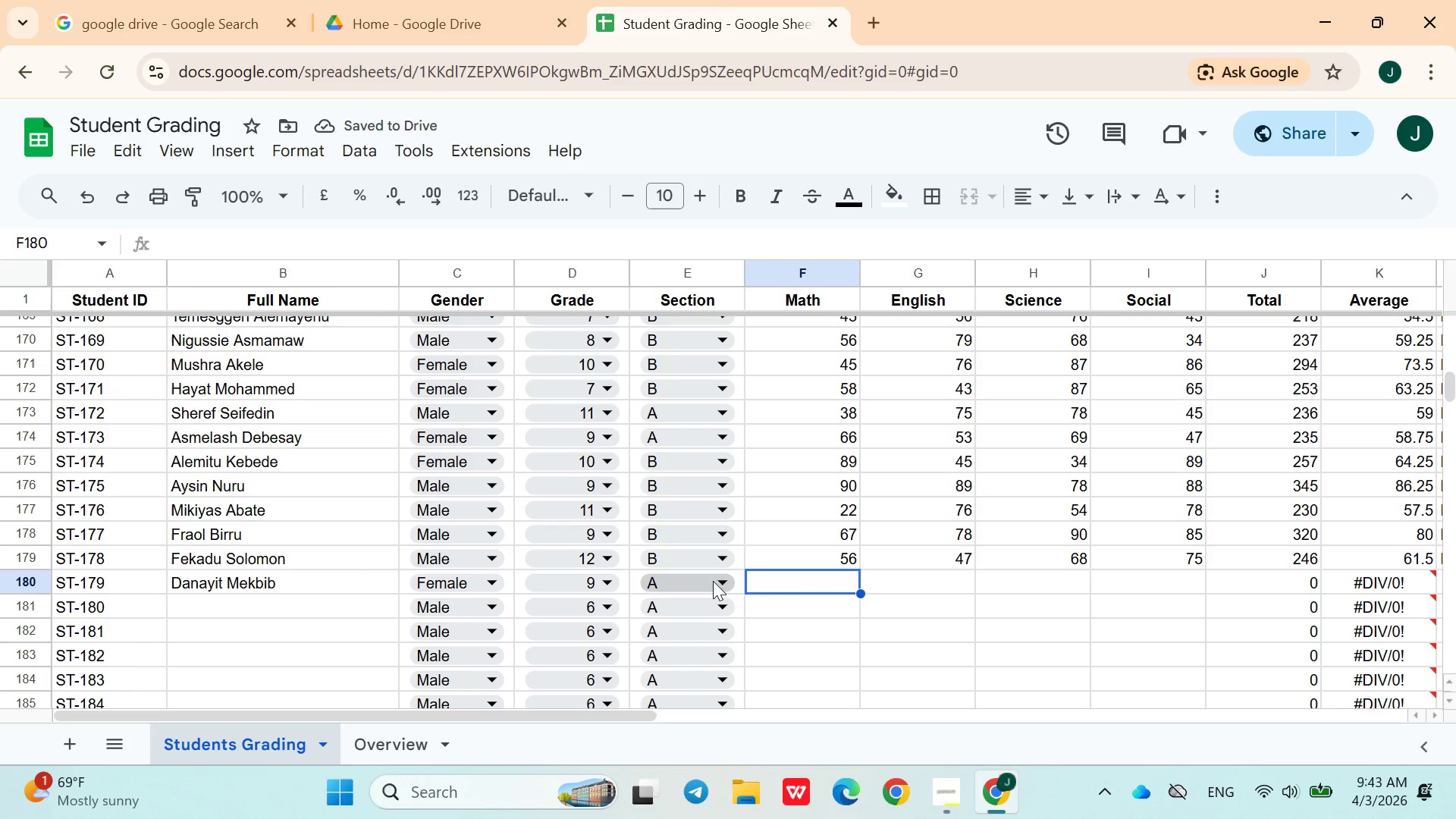 
left_click([713, 581])
 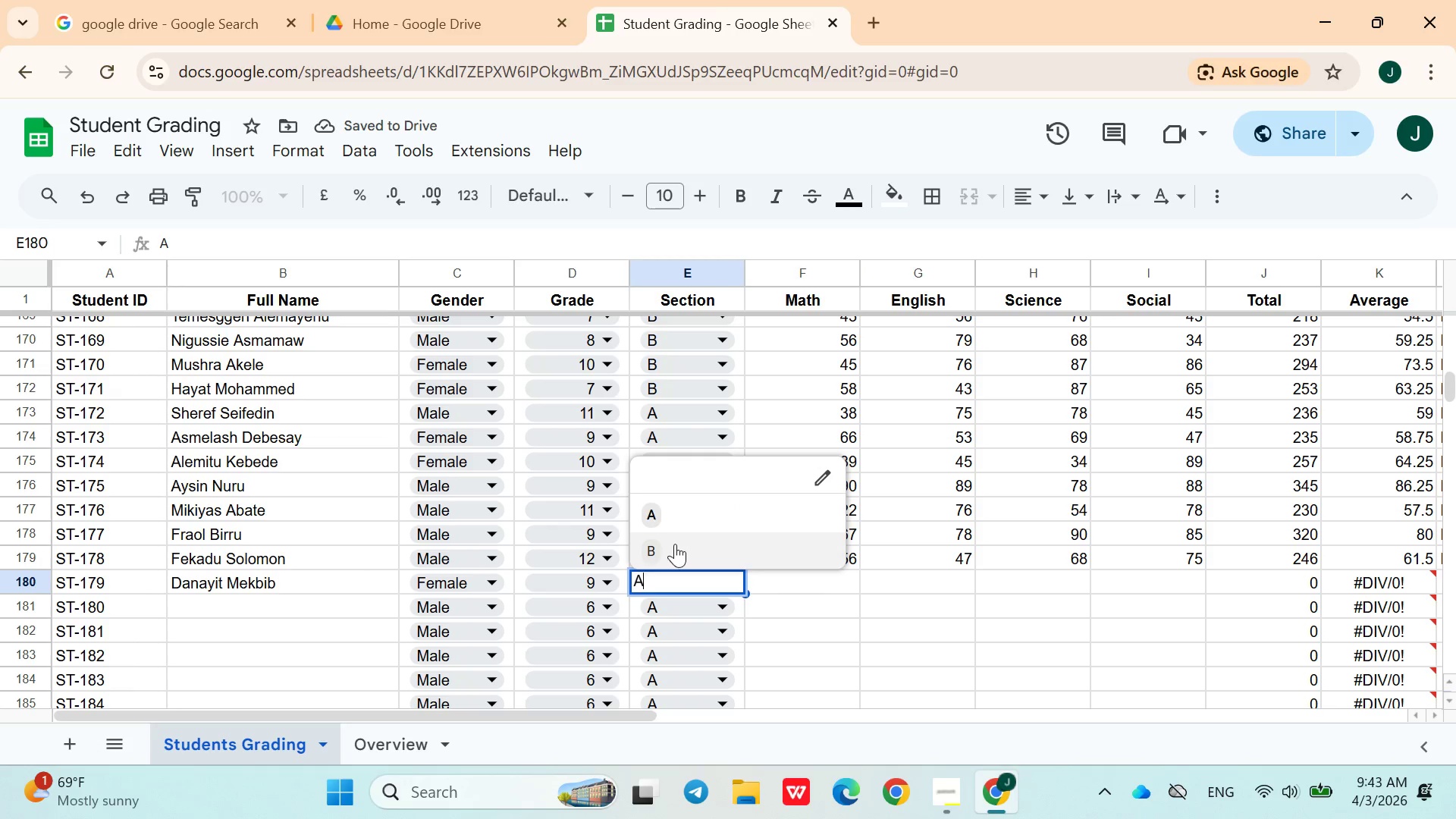 
left_click([673, 543])
 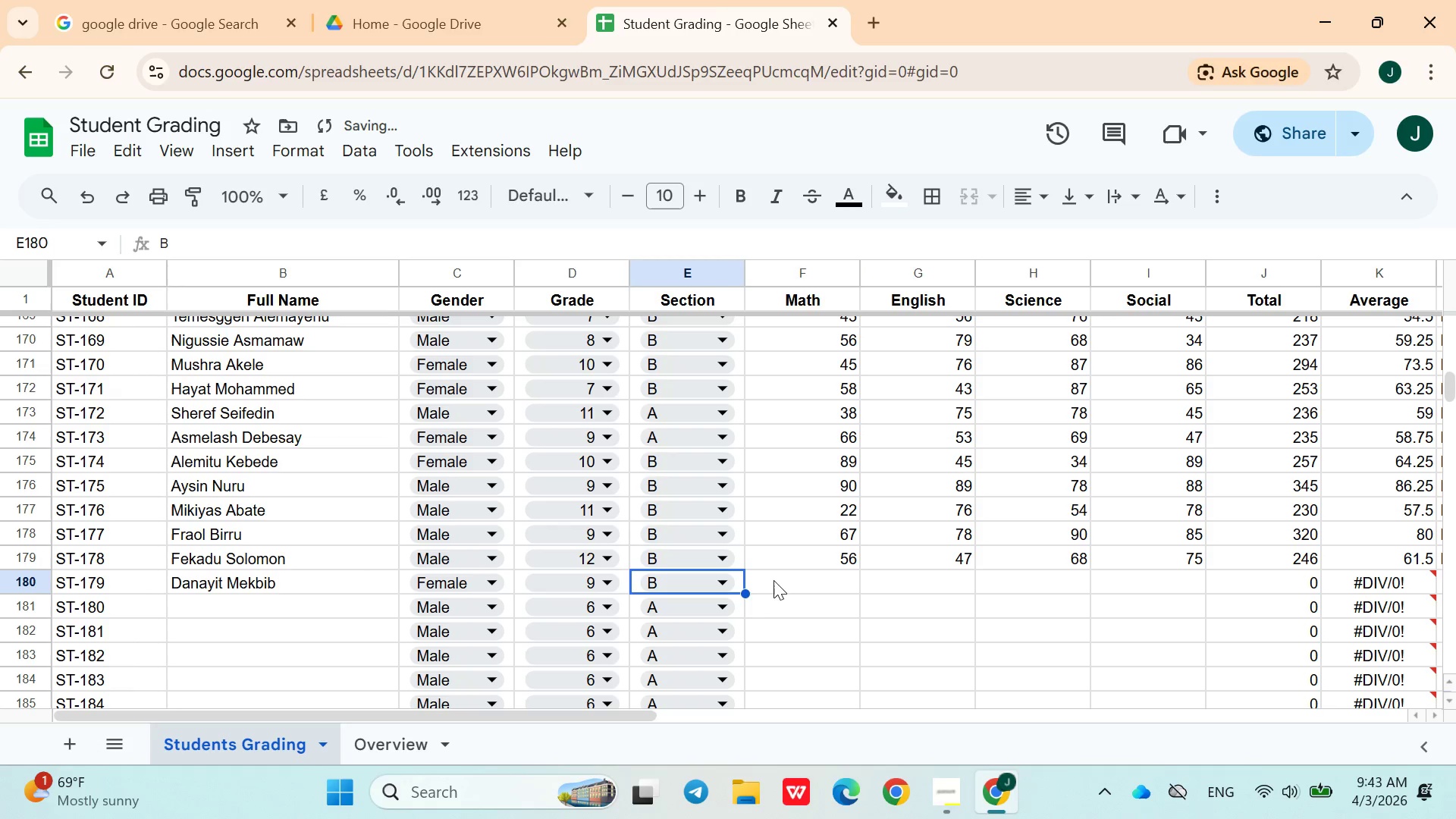 
left_click([778, 583])
 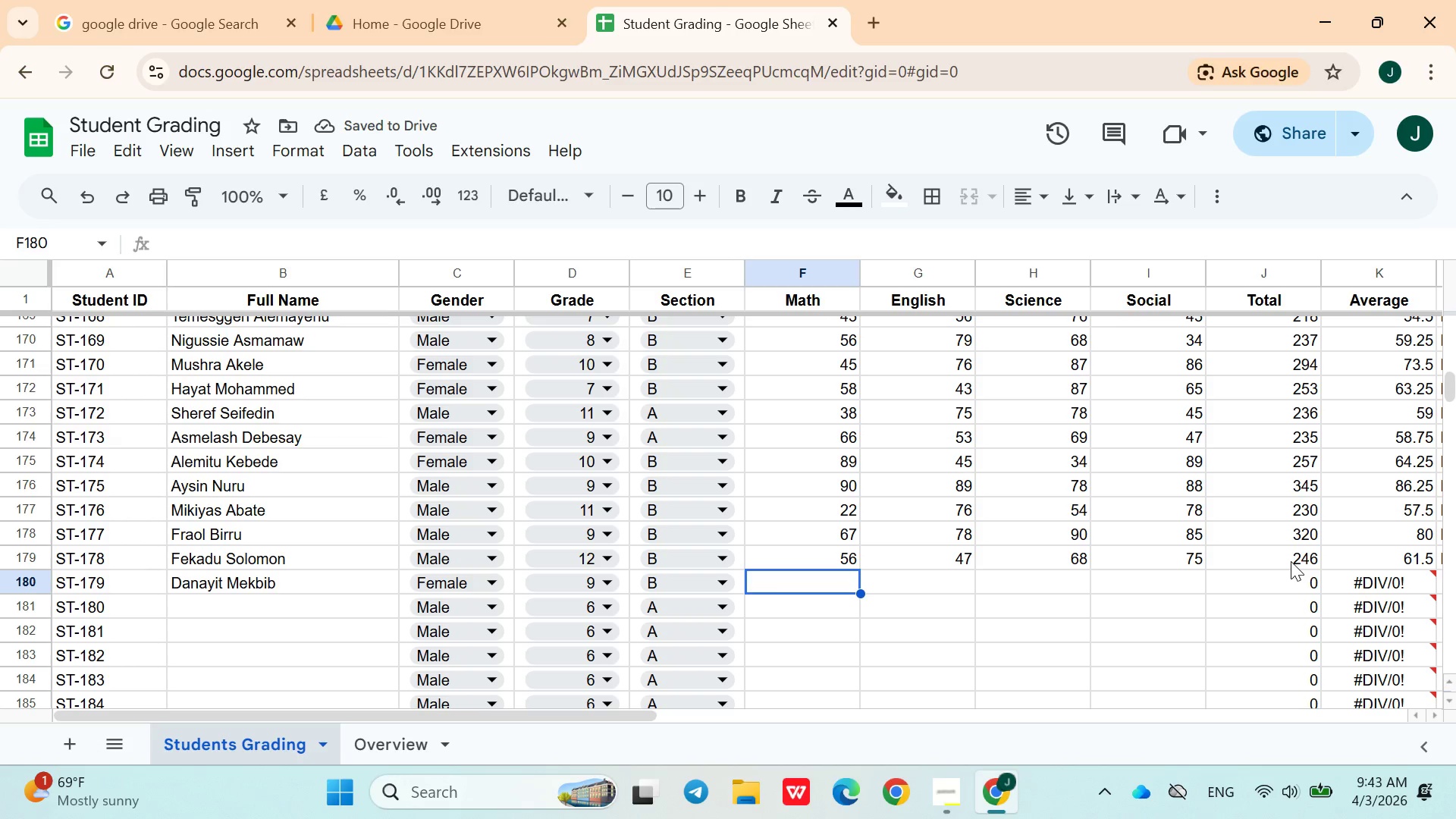 
wait(8.81)
 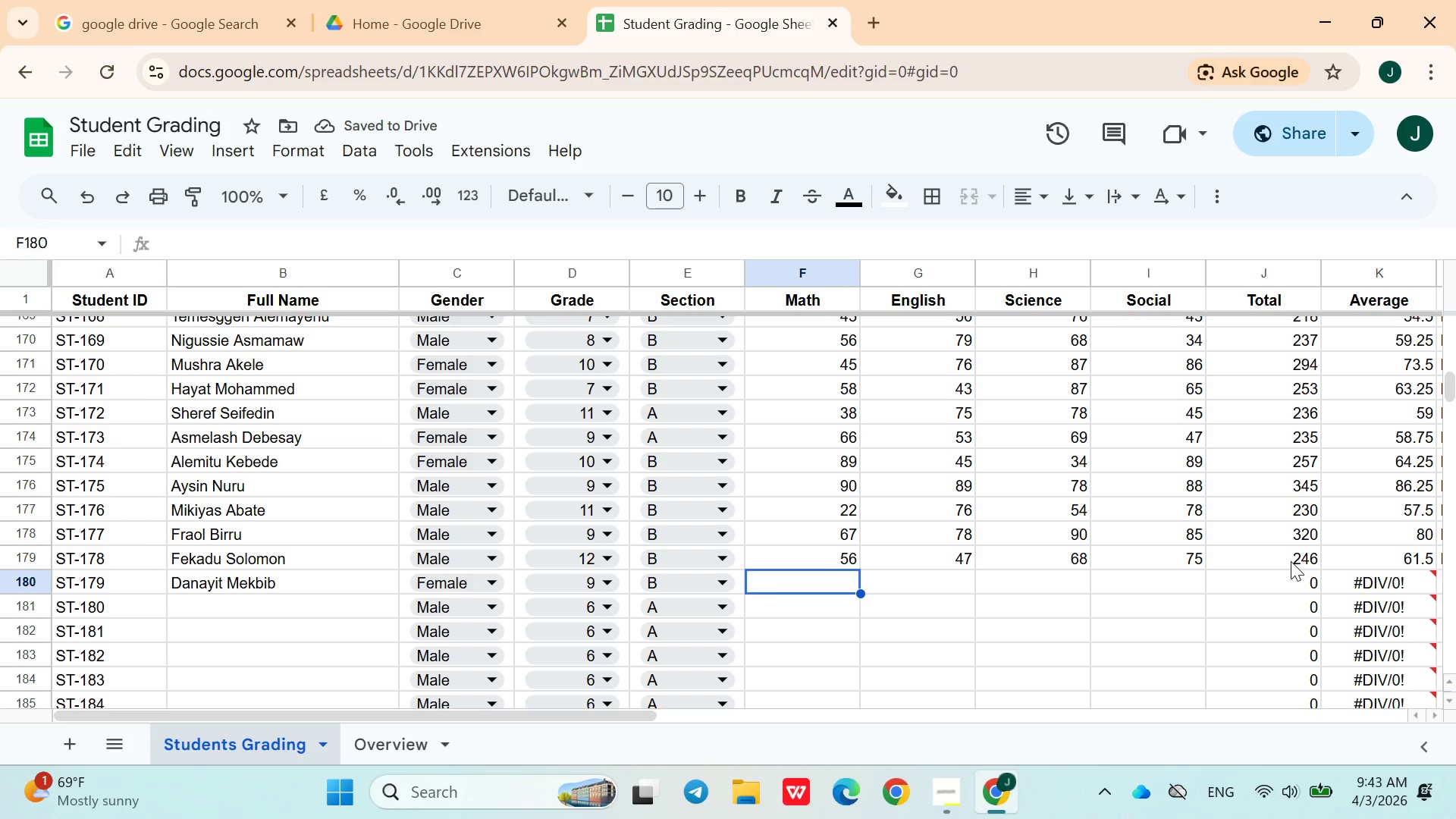 
type(76)
 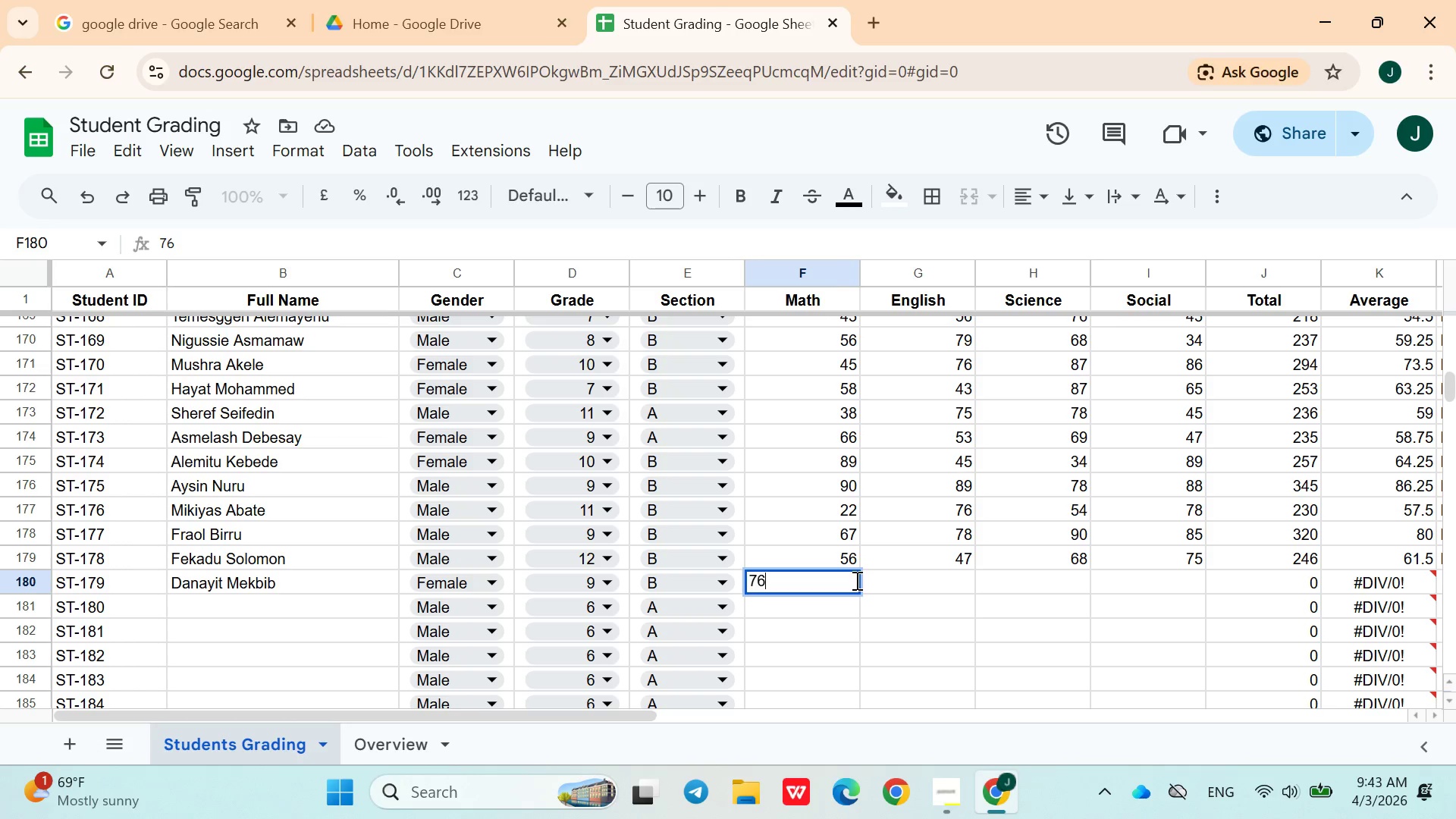 
key(ArrowRight)
 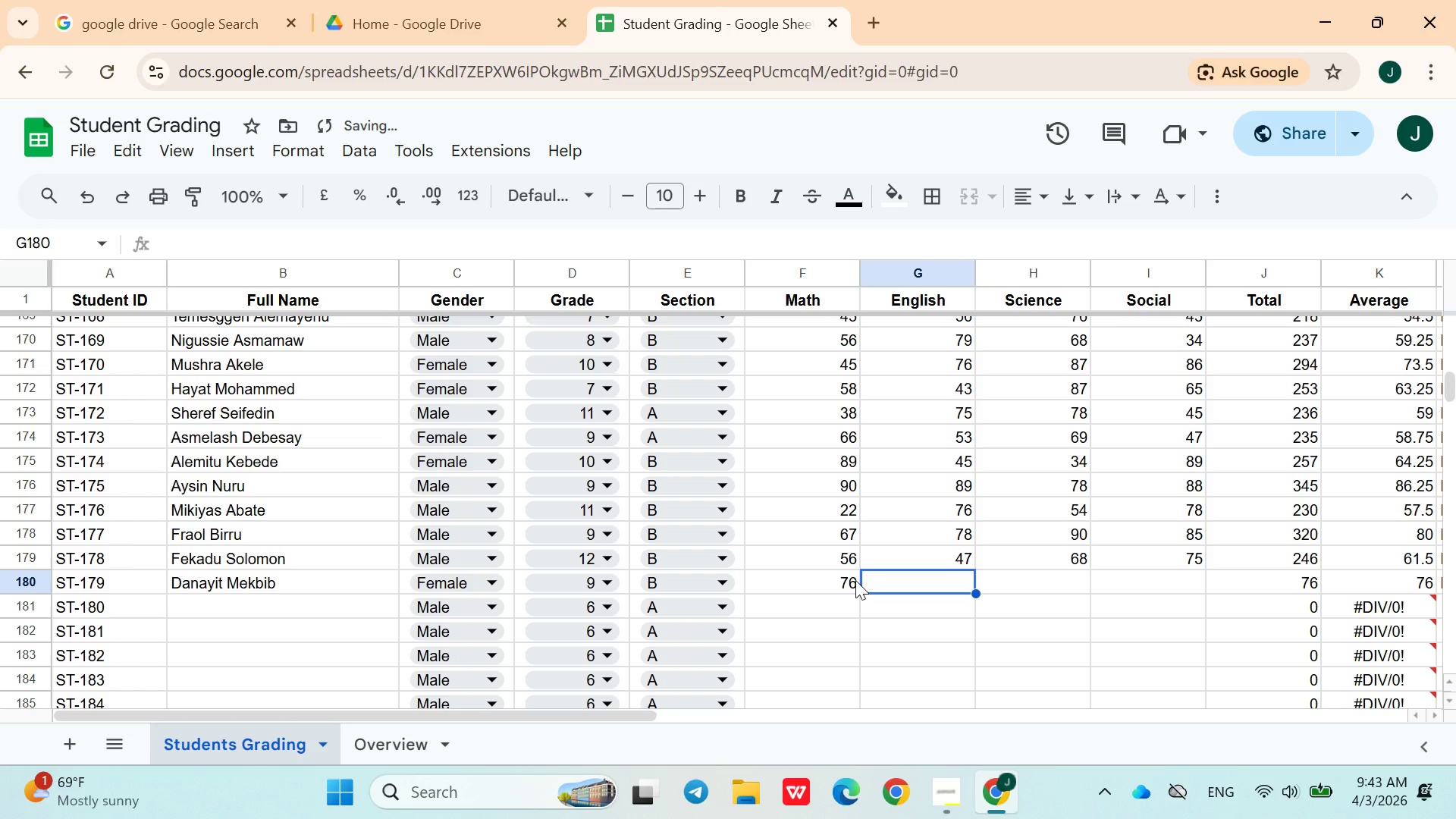 
type(45)
 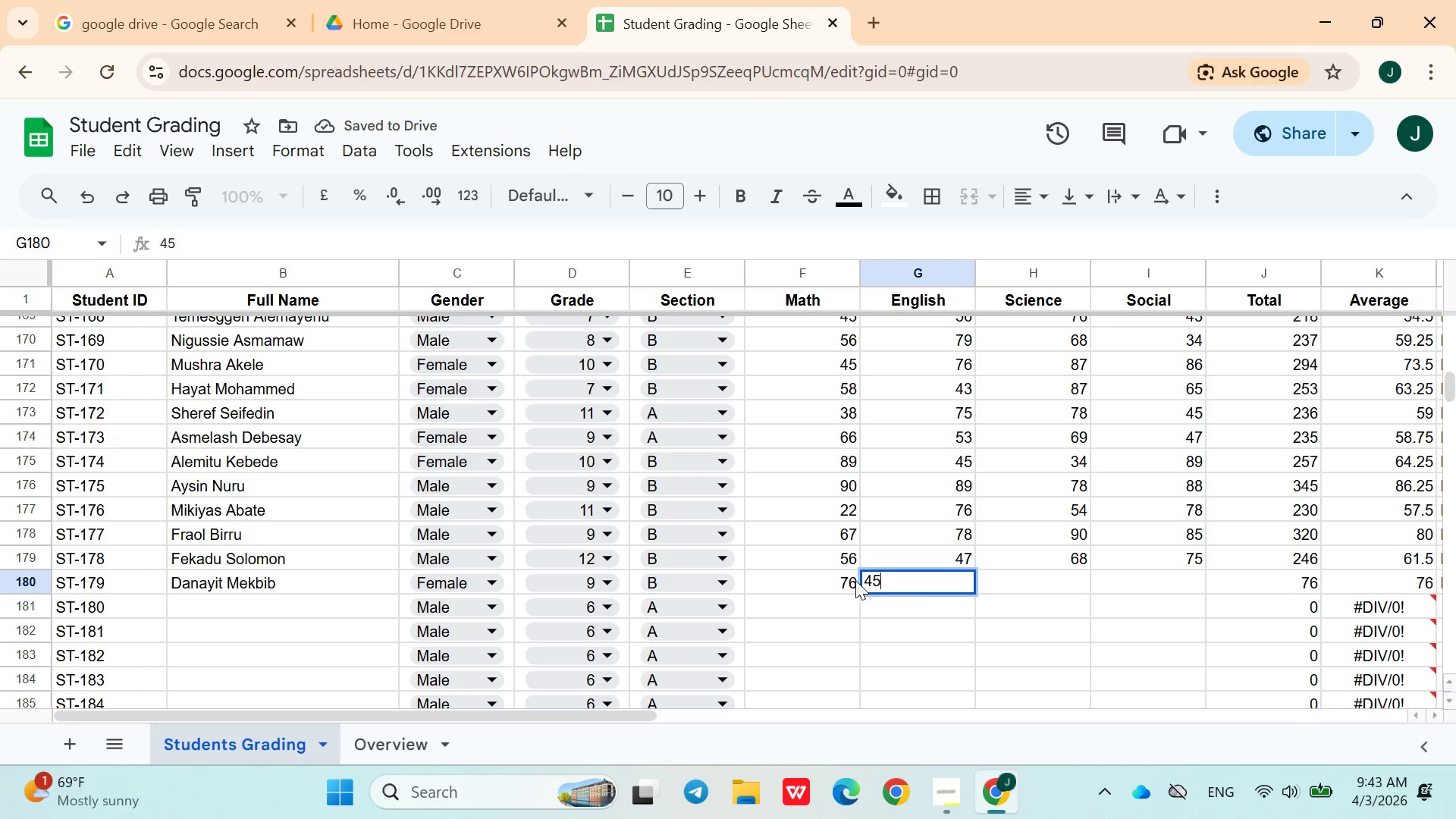 
key(ArrowRight)
 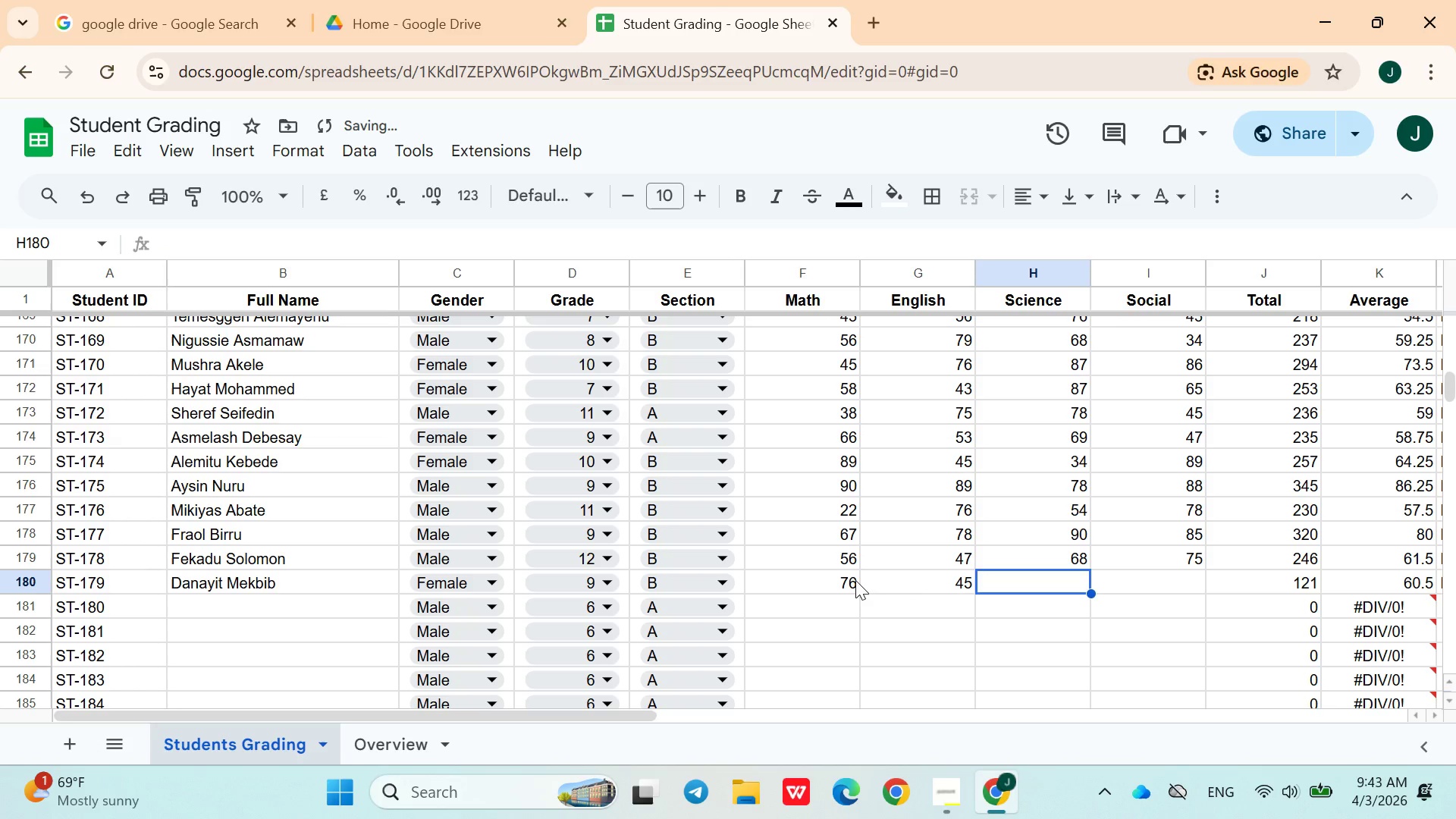 
type(59)
 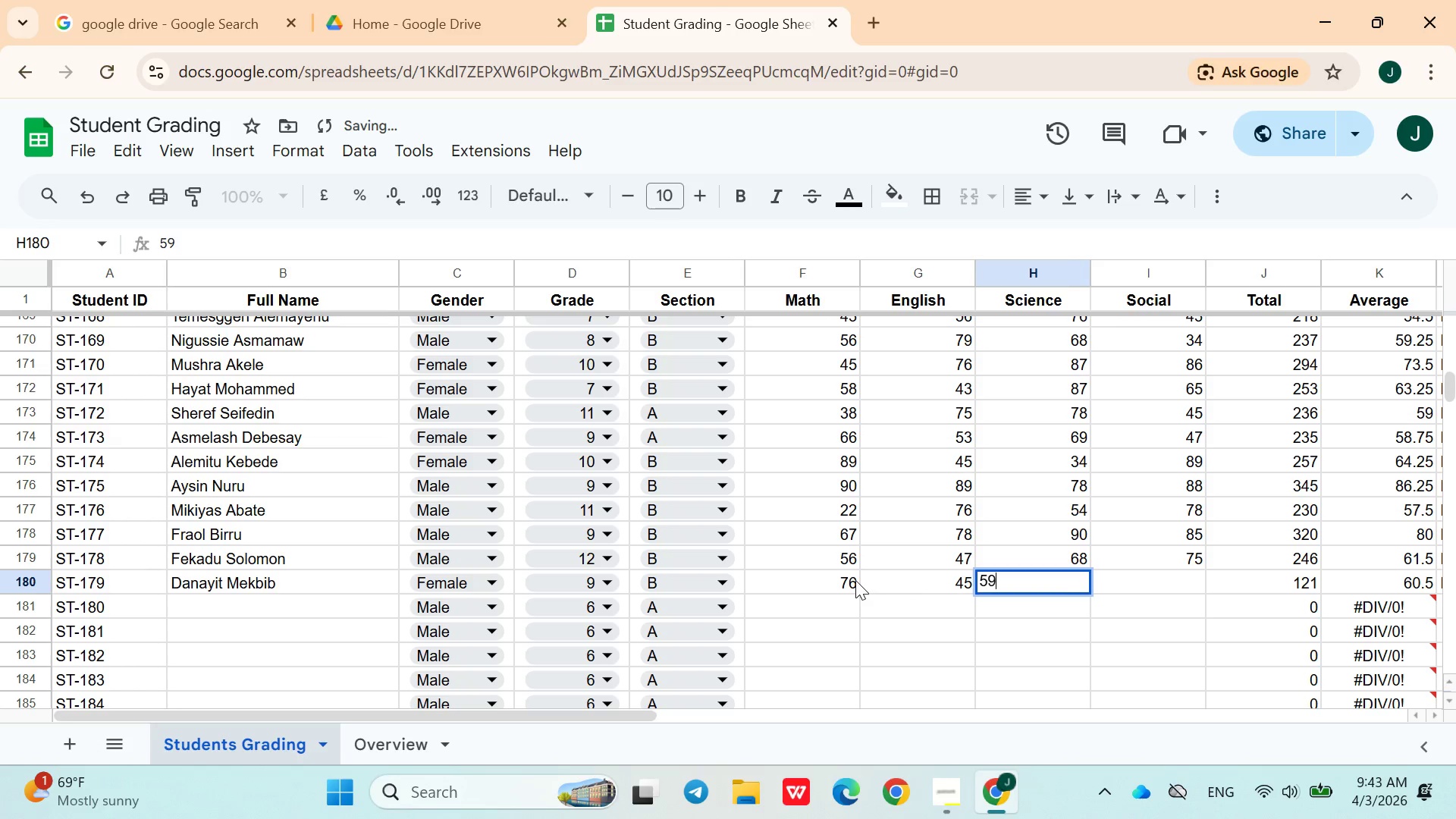 
key(ArrowRight)
 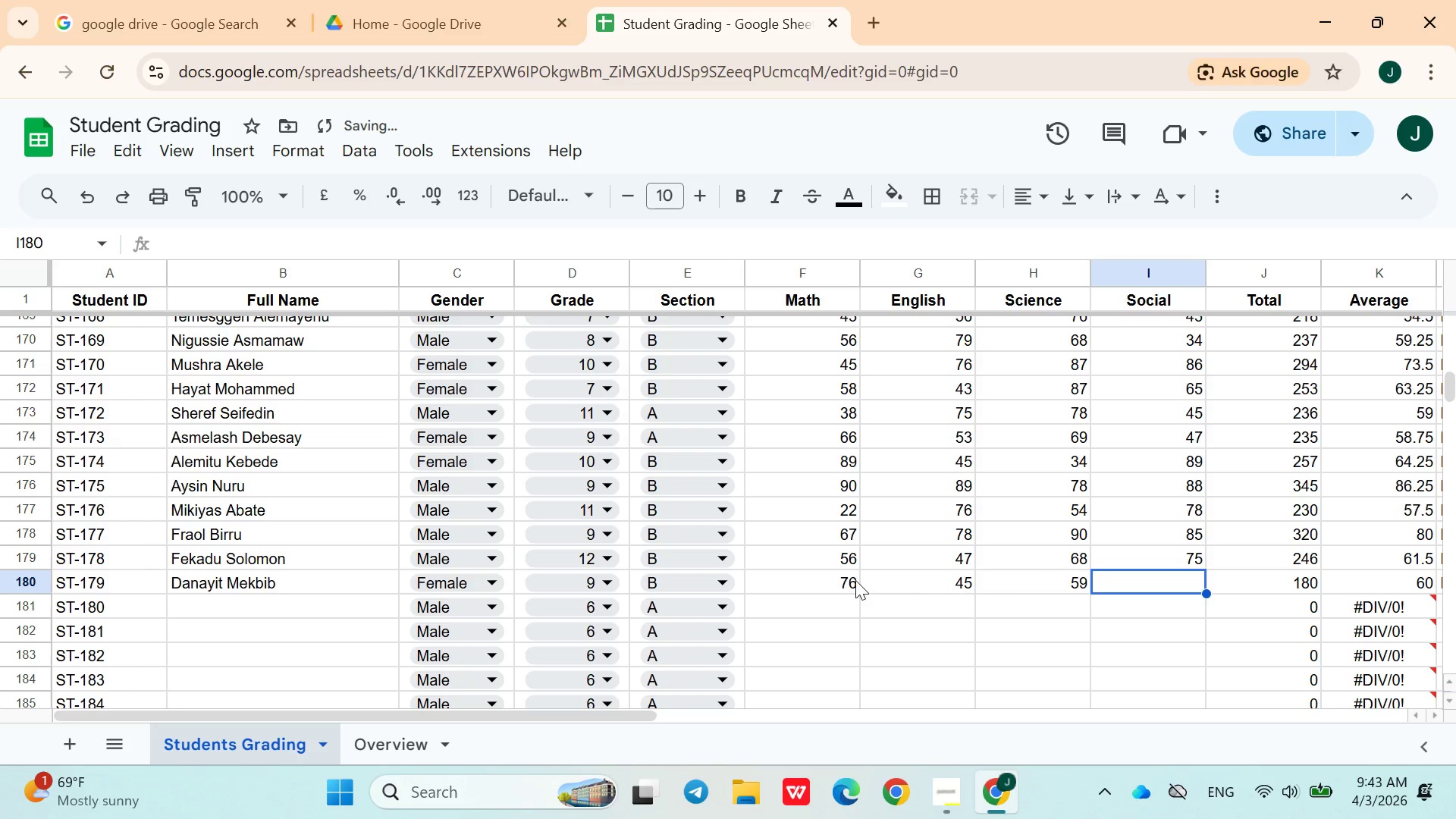 
type(87)
 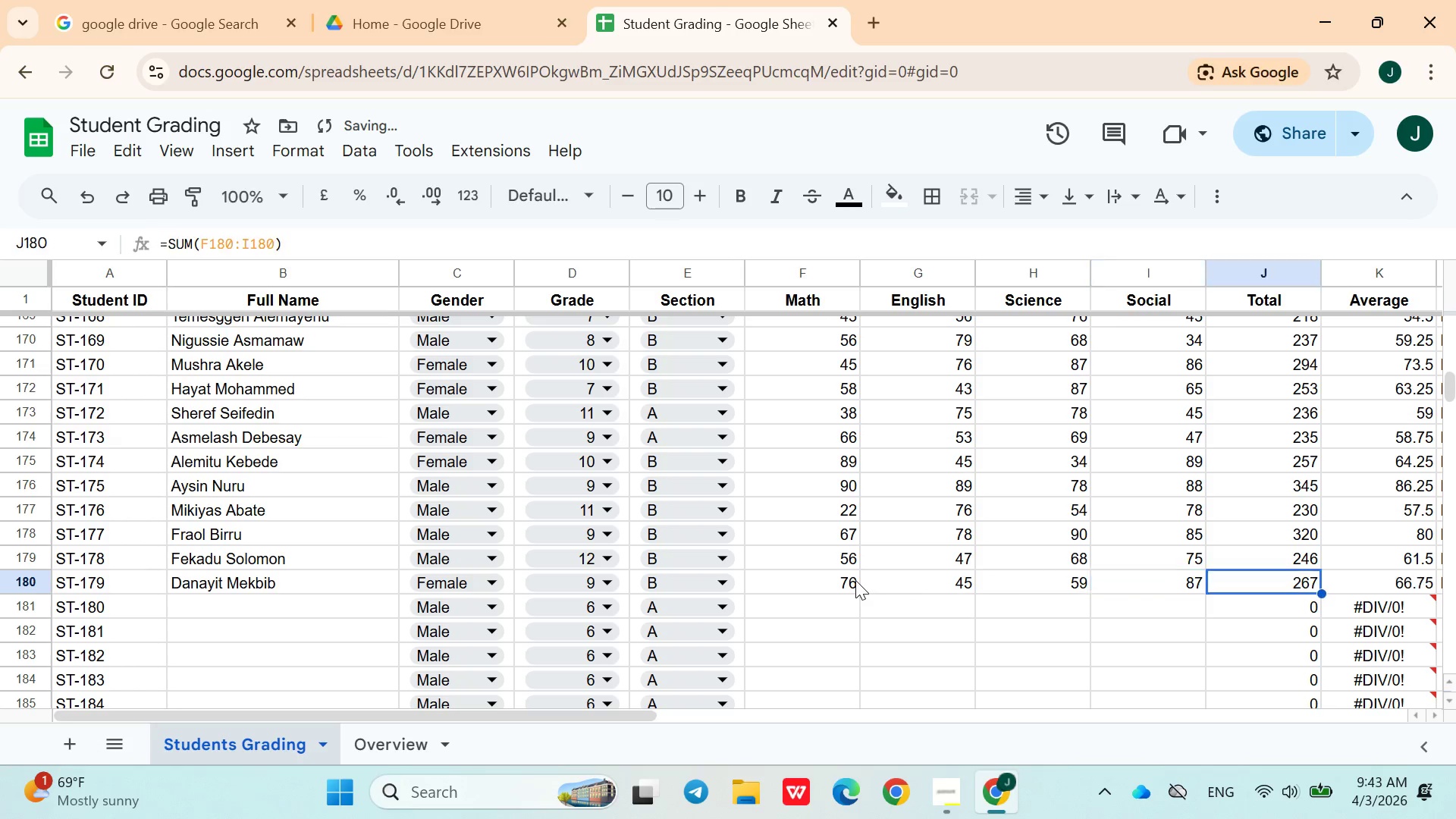 
key(ArrowRight)
 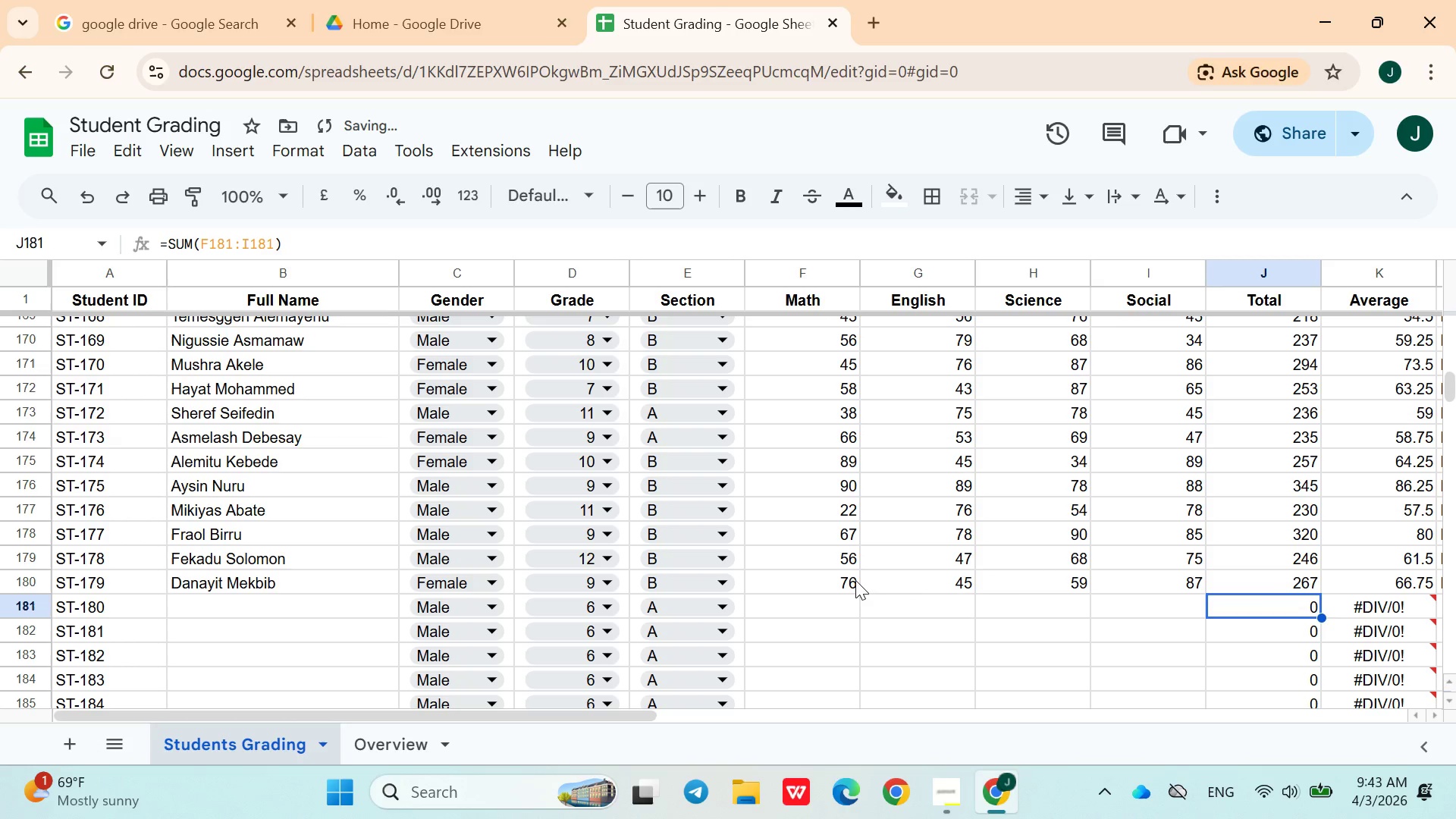 
key(ArrowDown)
 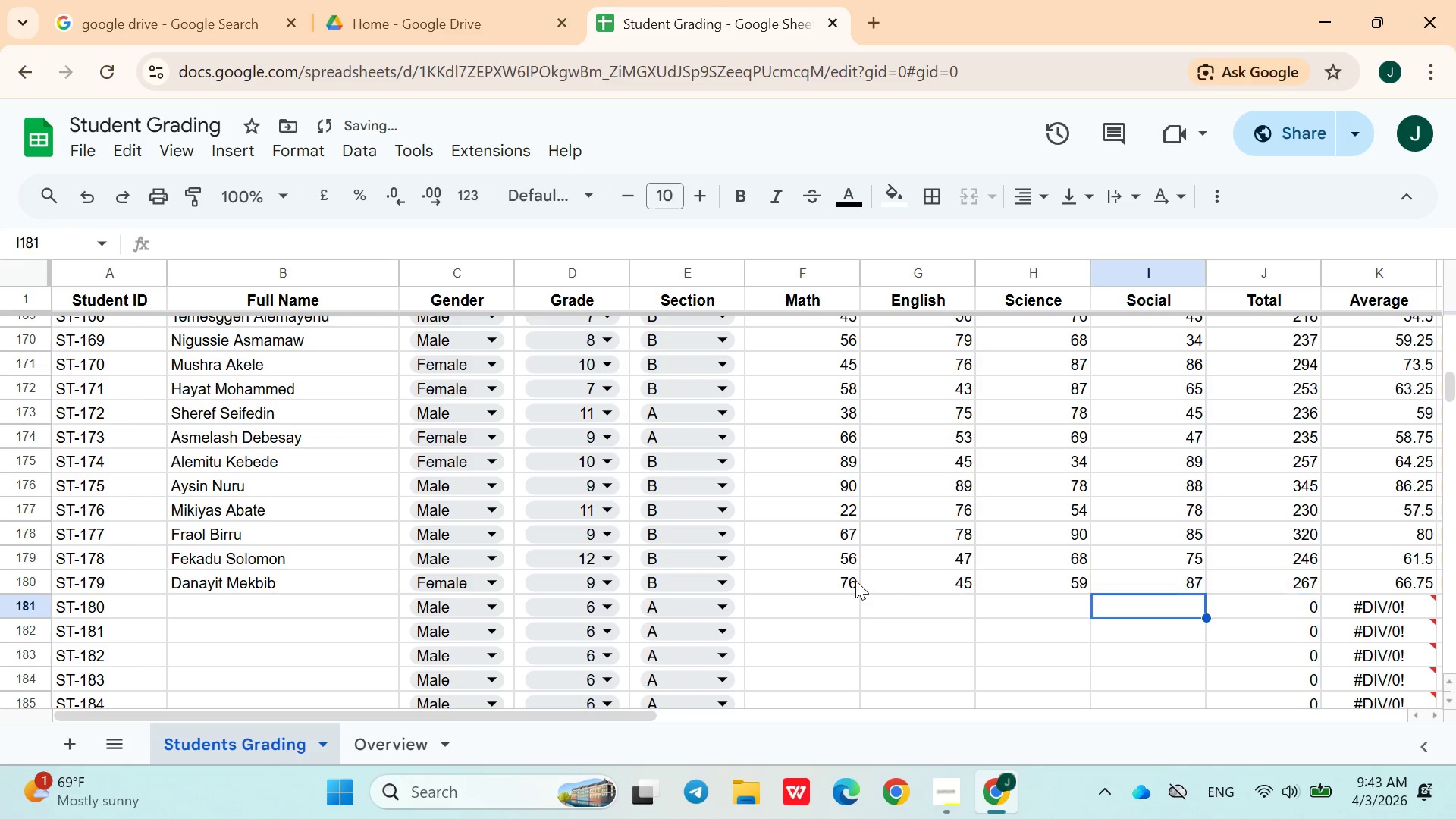 
hold_key(key=ArrowLeft, duration=0.95)
 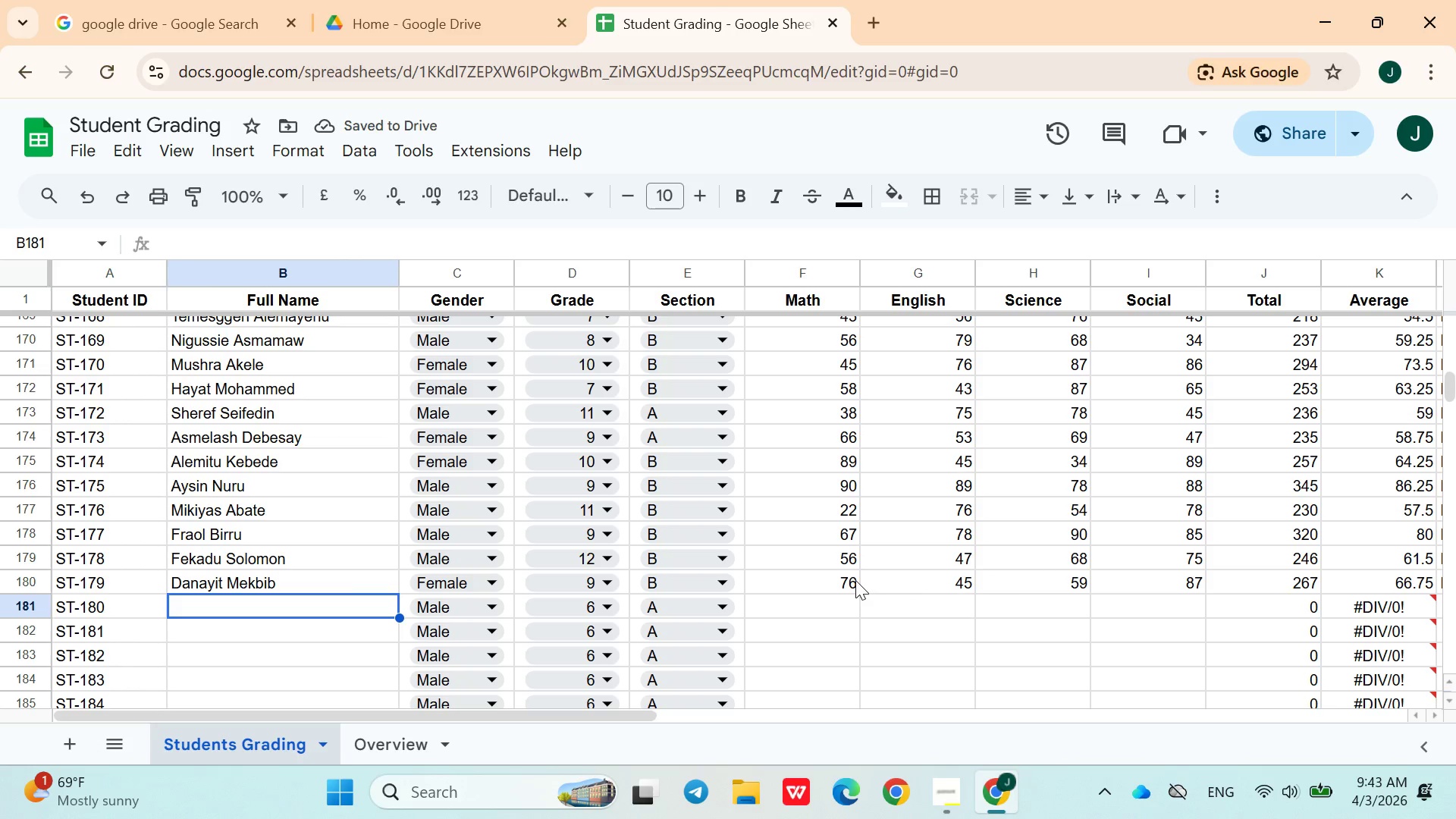 
key(ArrowRight)
 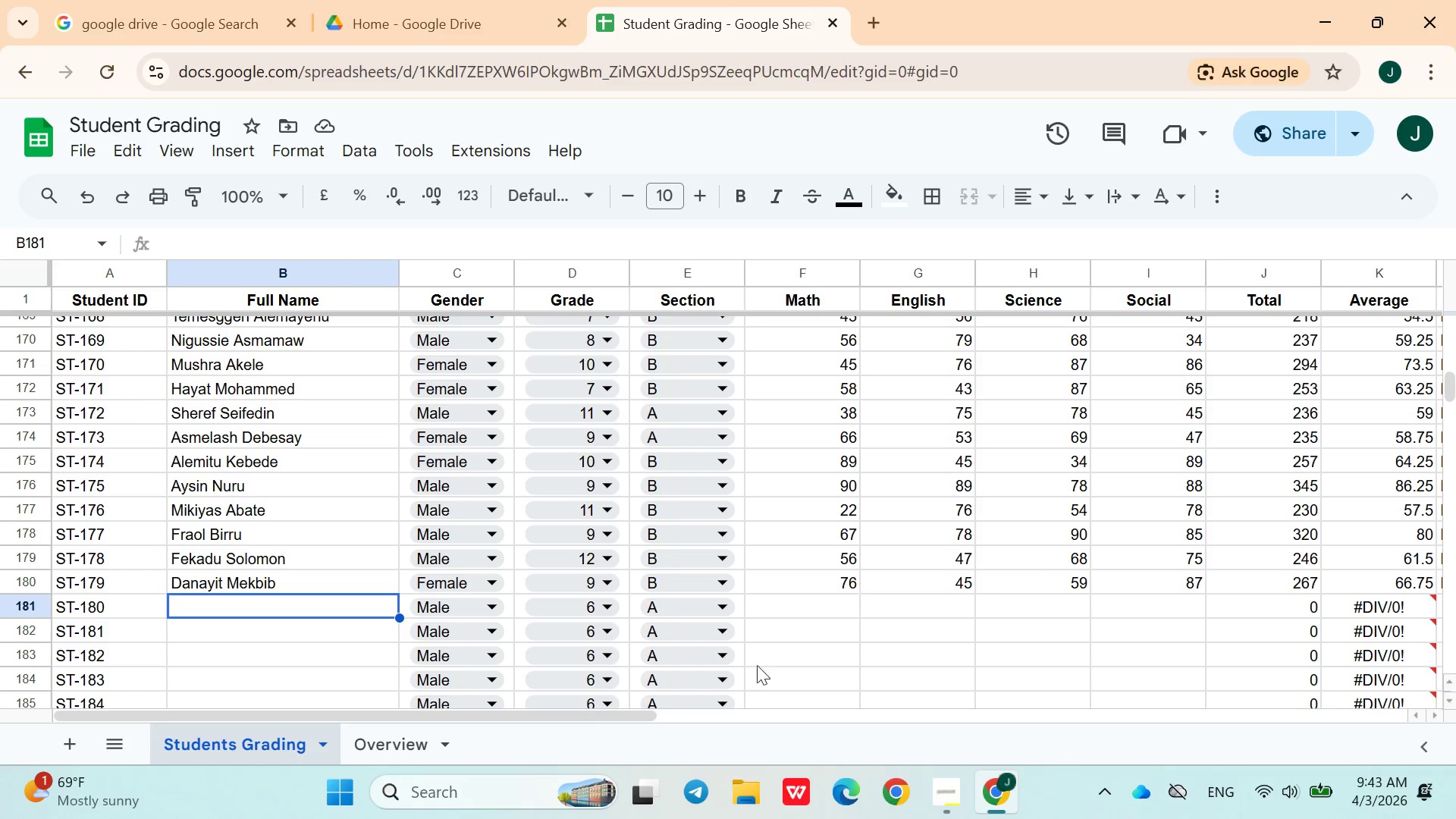 
wait(6.09)
 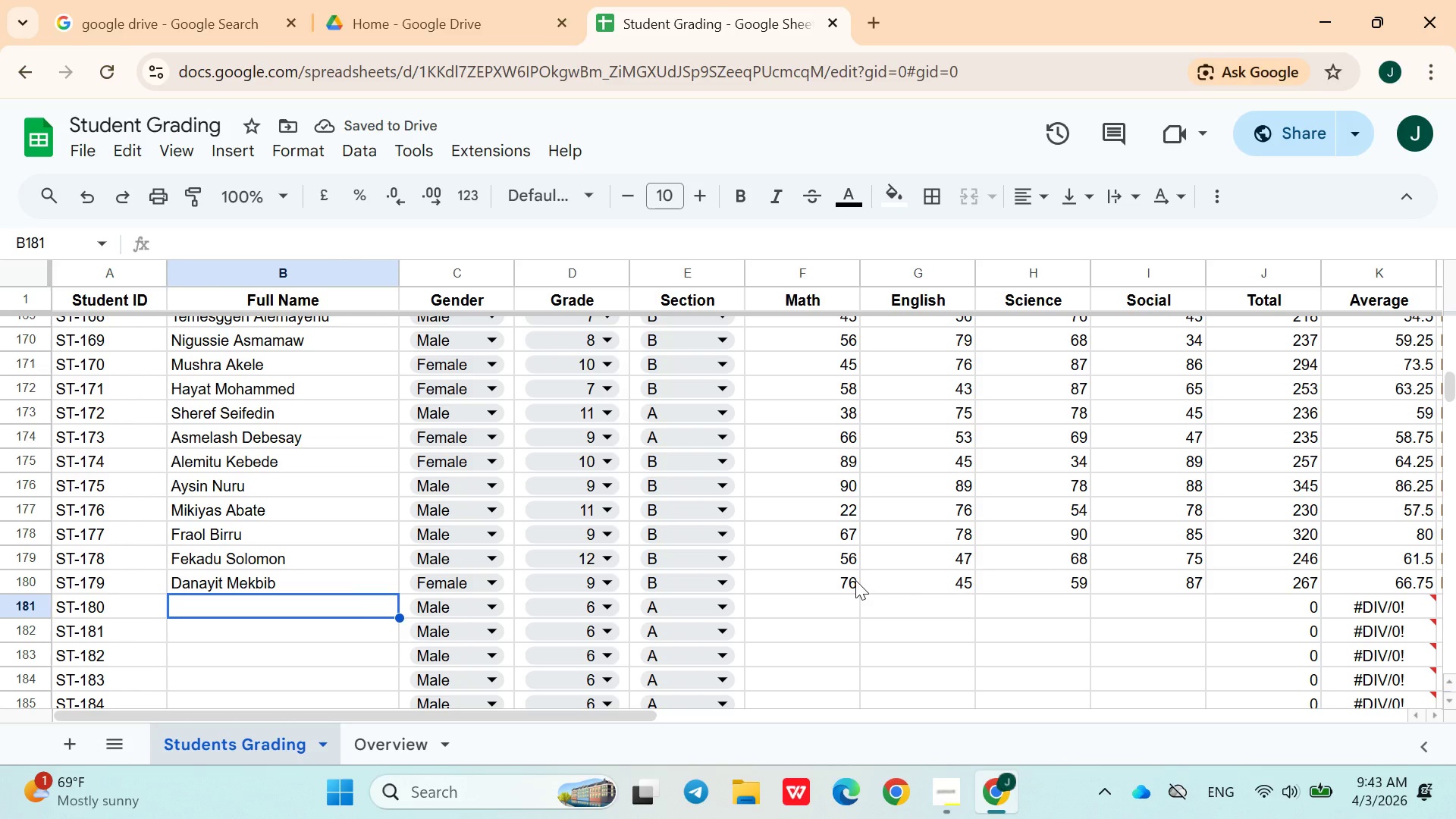 
left_click([959, 805])